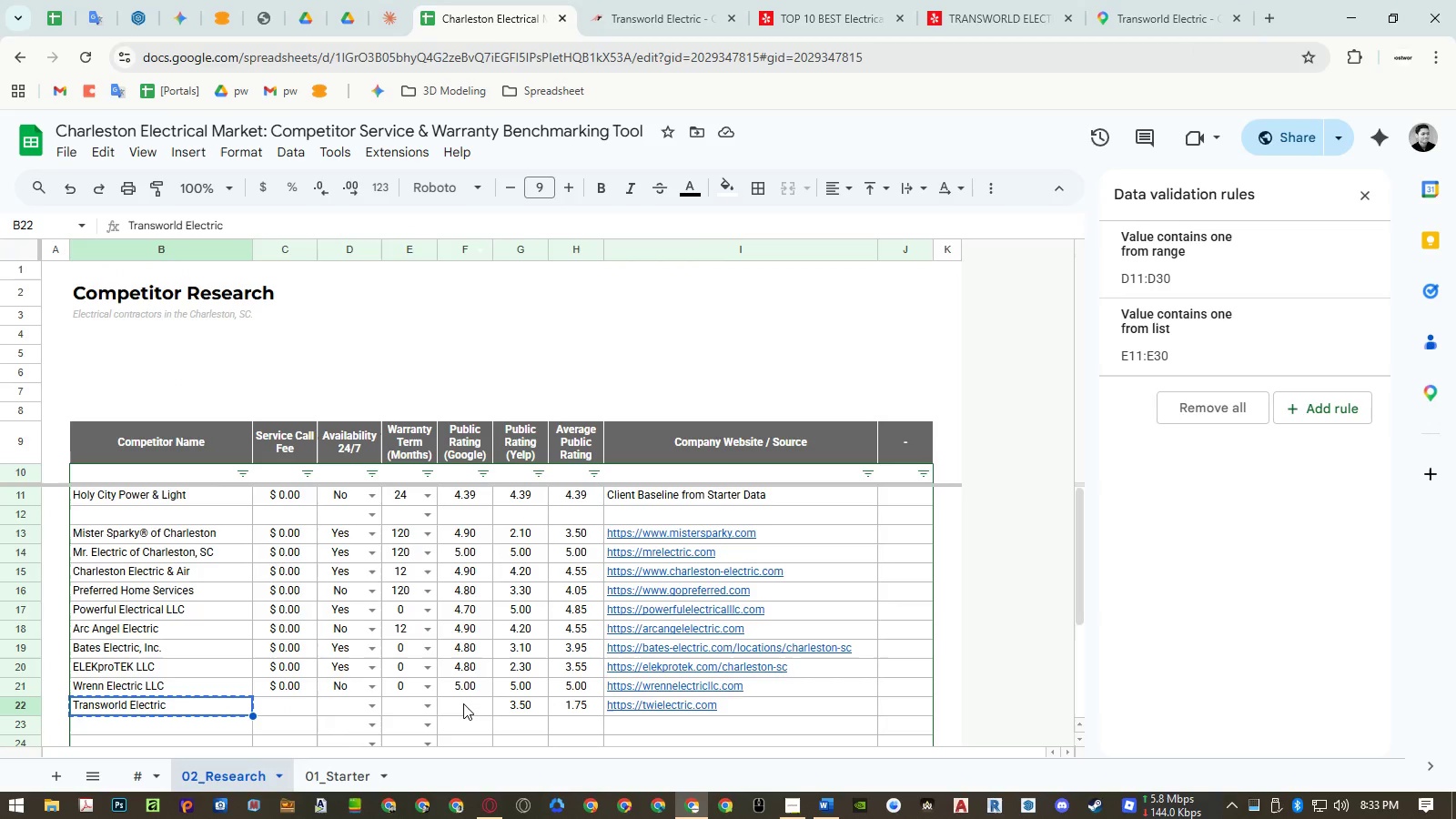 
left_click([463, 703])
 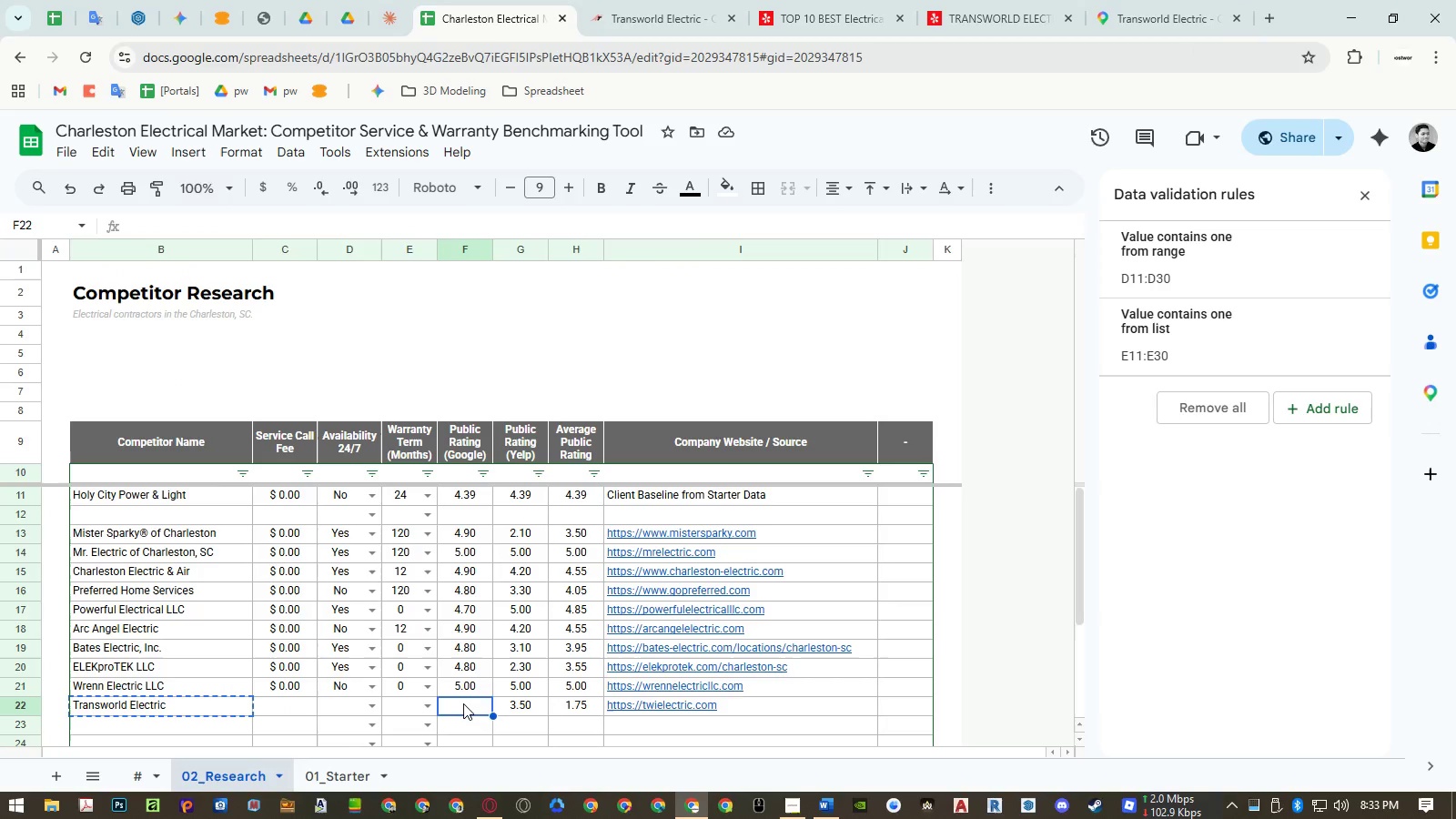 
key(Numpad4)
 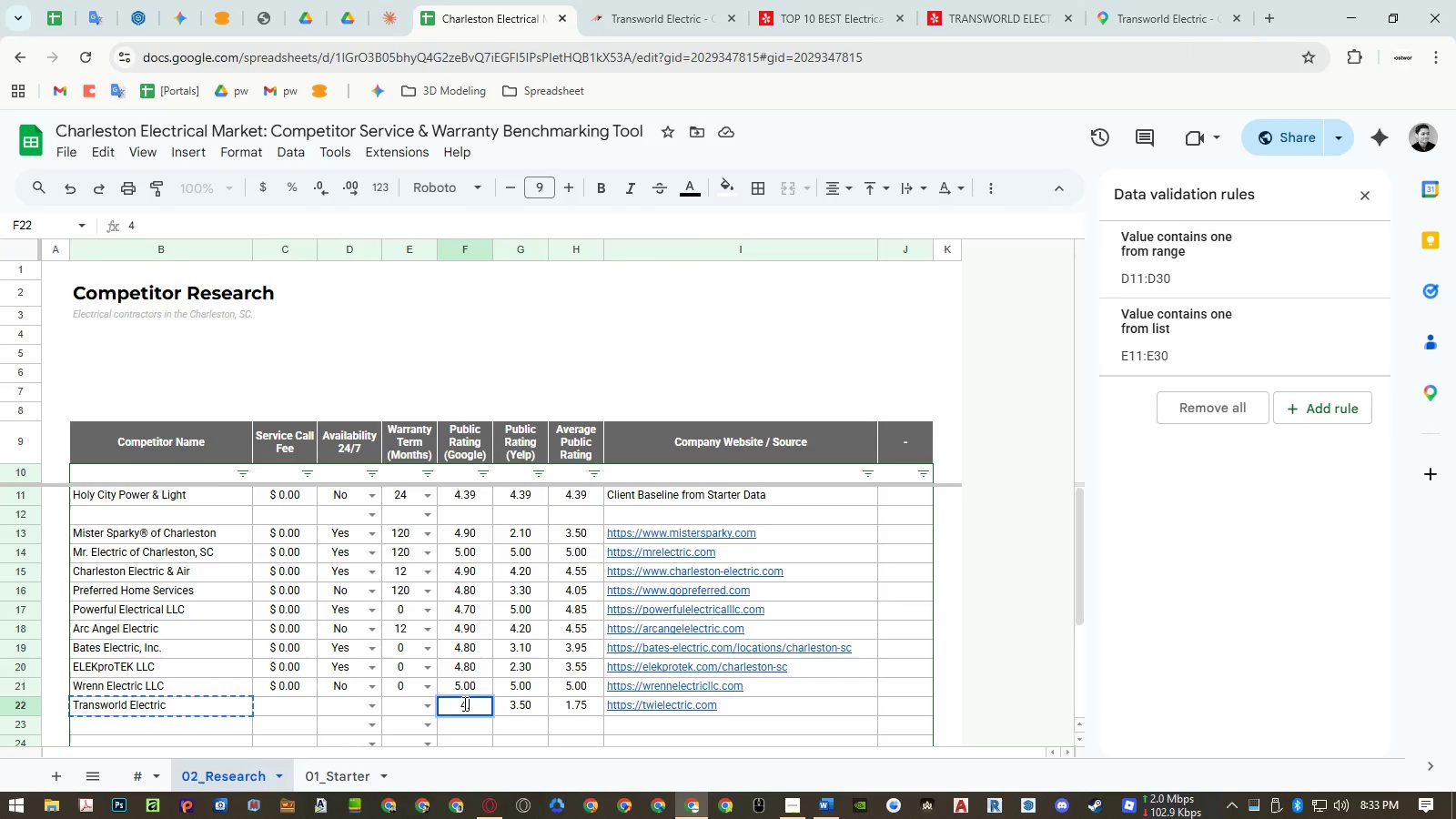 
key(NumpadDecimal)
 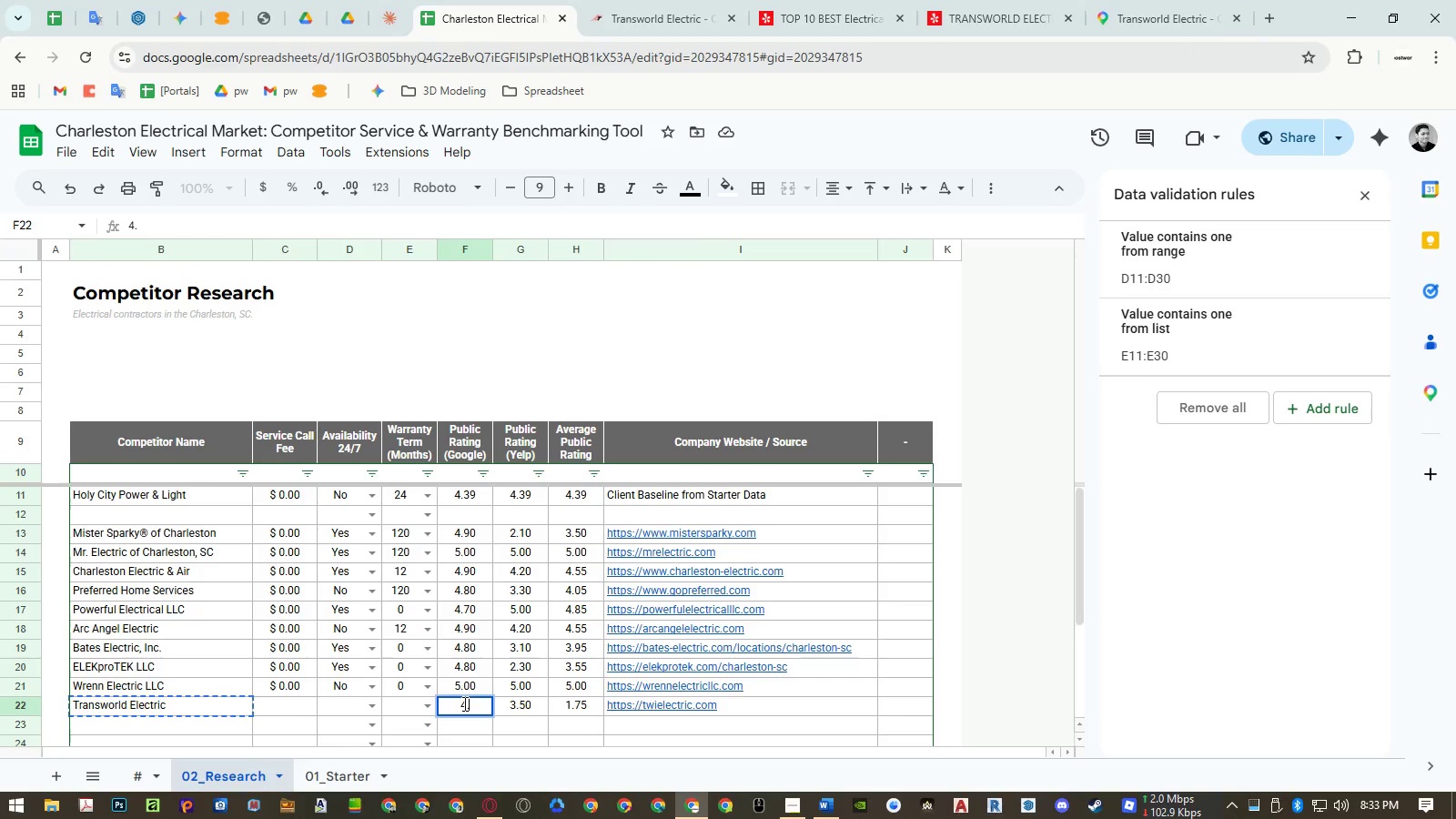 
key(Numpad9)
 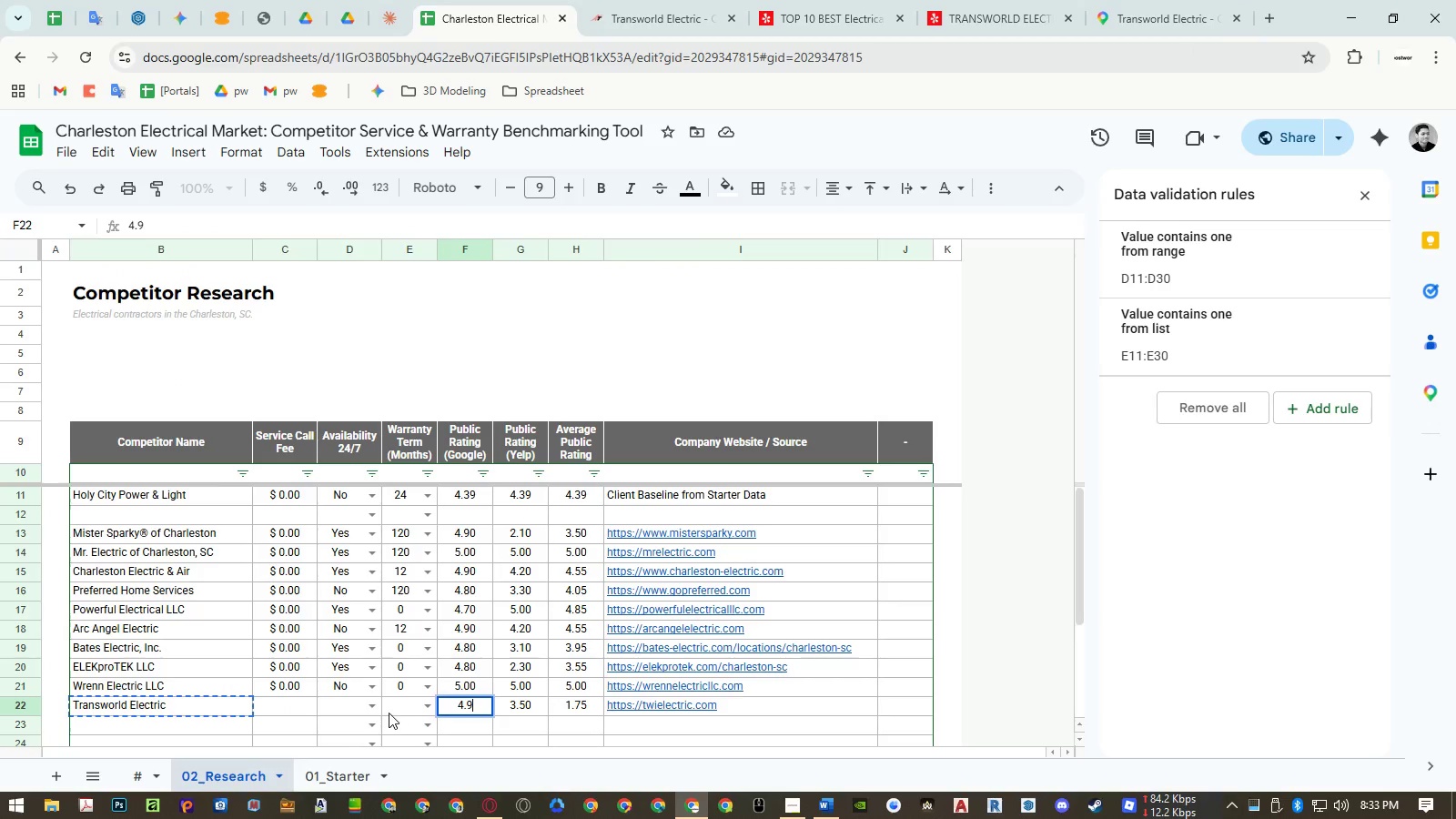 
left_click([369, 708])
 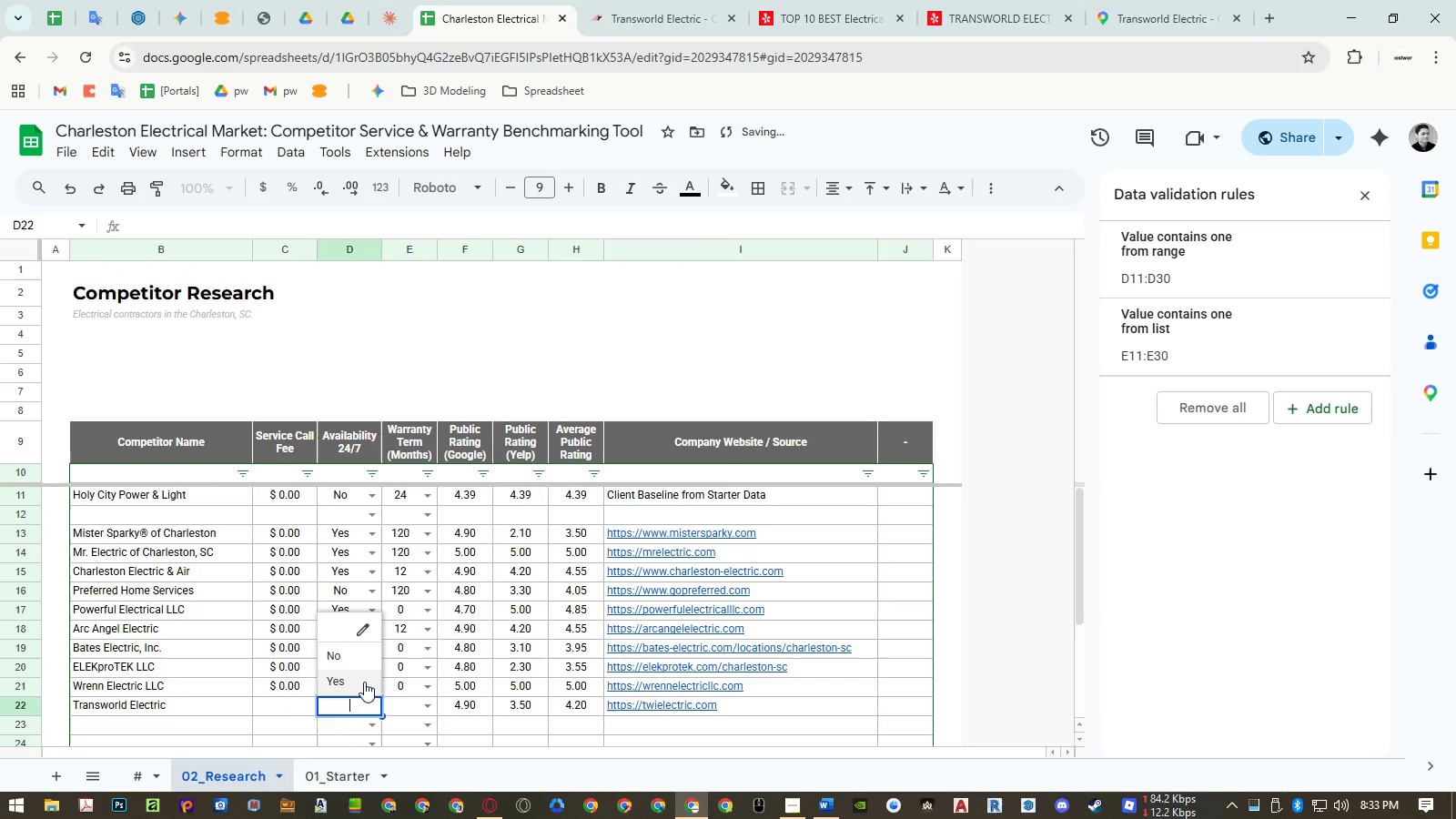 
left_click([359, 656])
 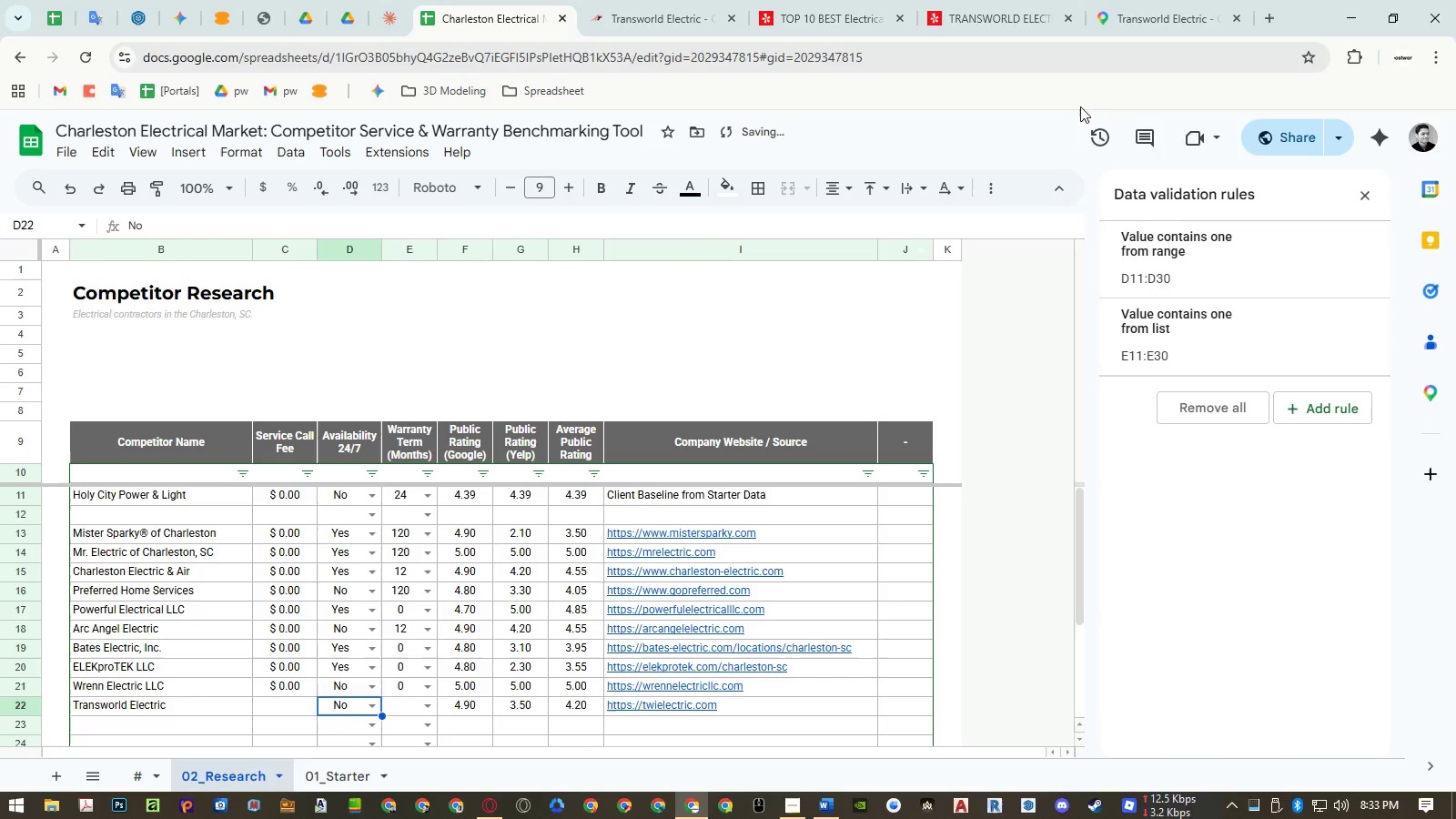 
left_click([1170, 29])
 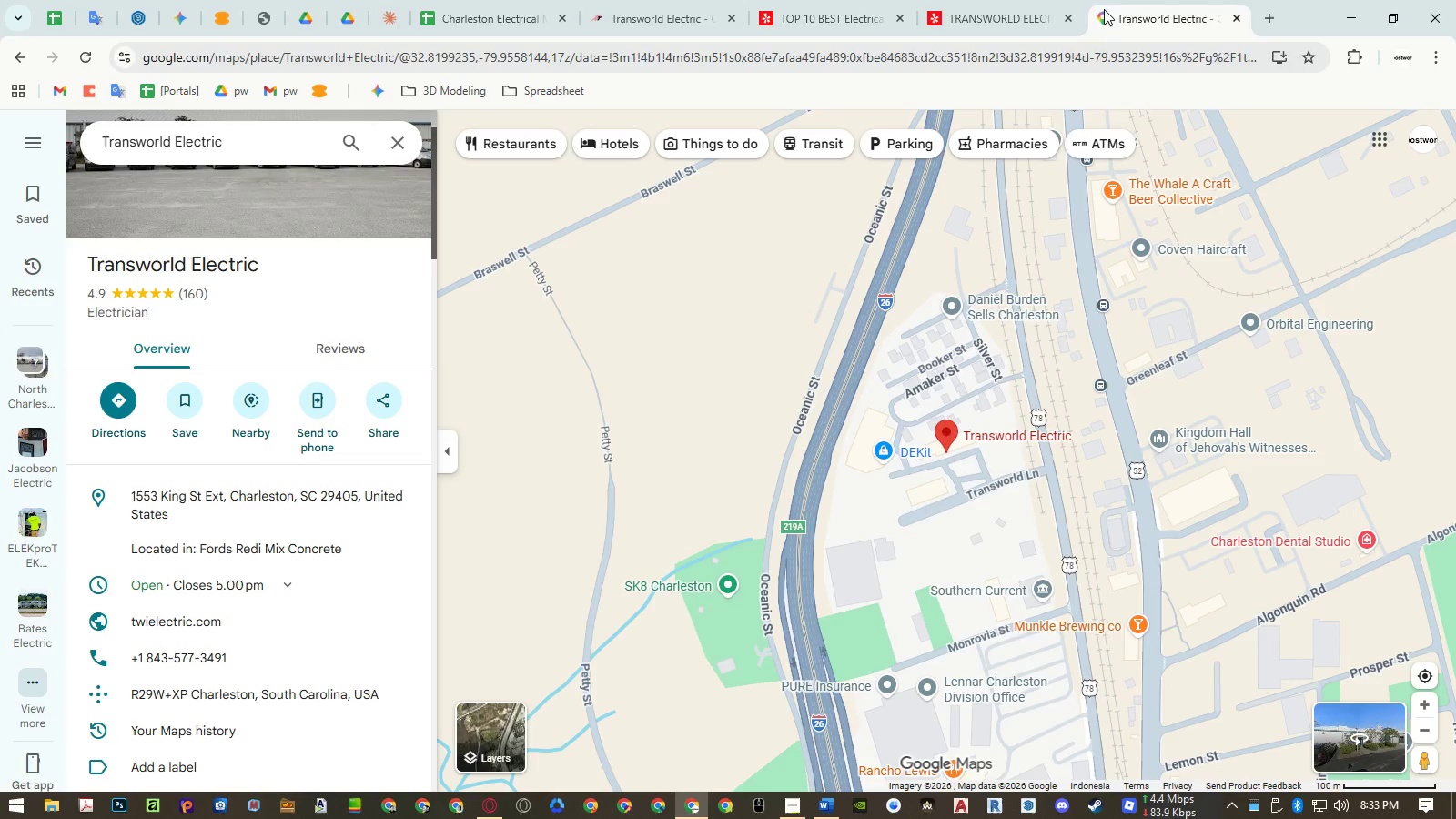 
middle_click([1117, 11])
 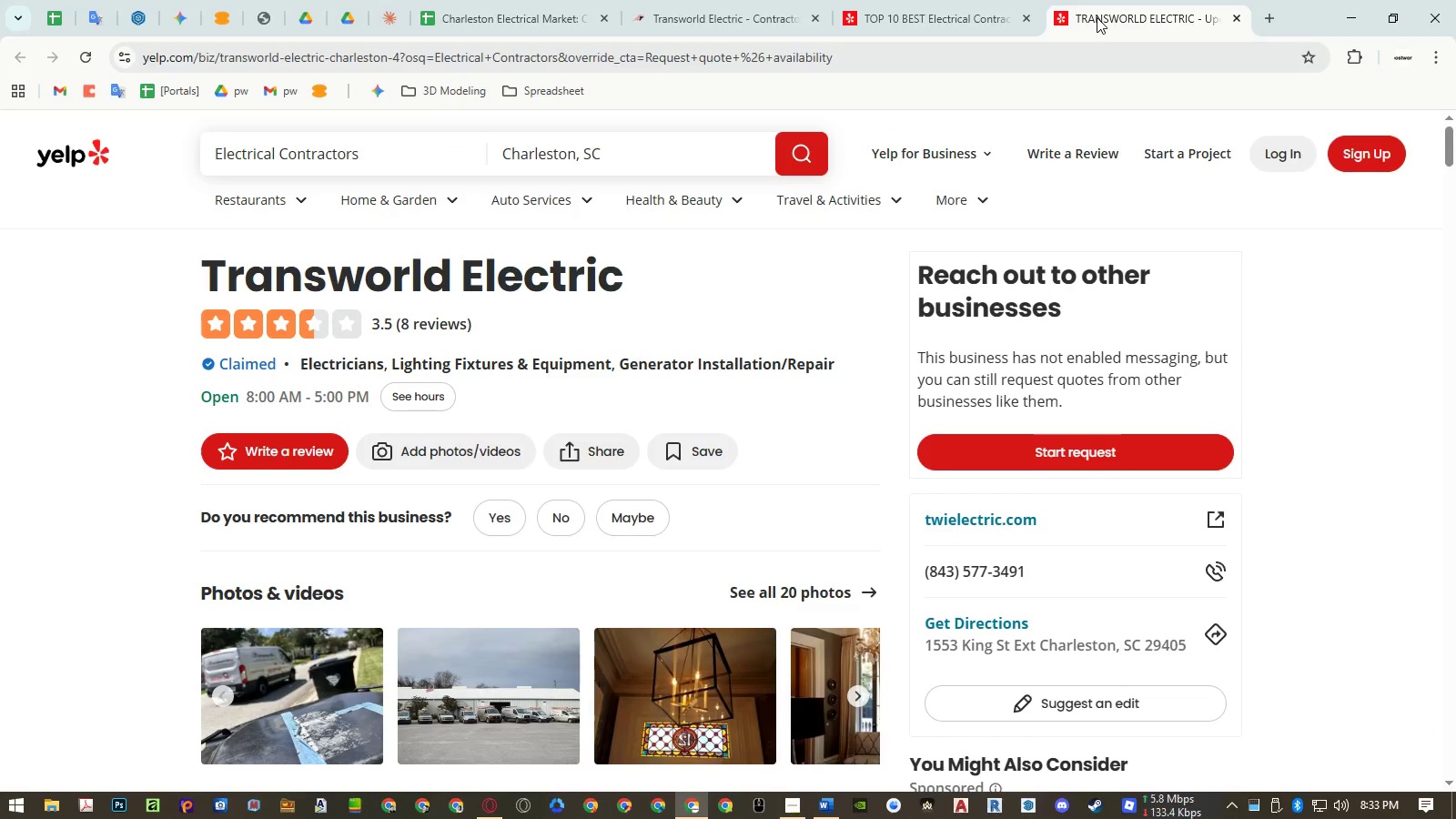 
middle_click([1097, 17])
 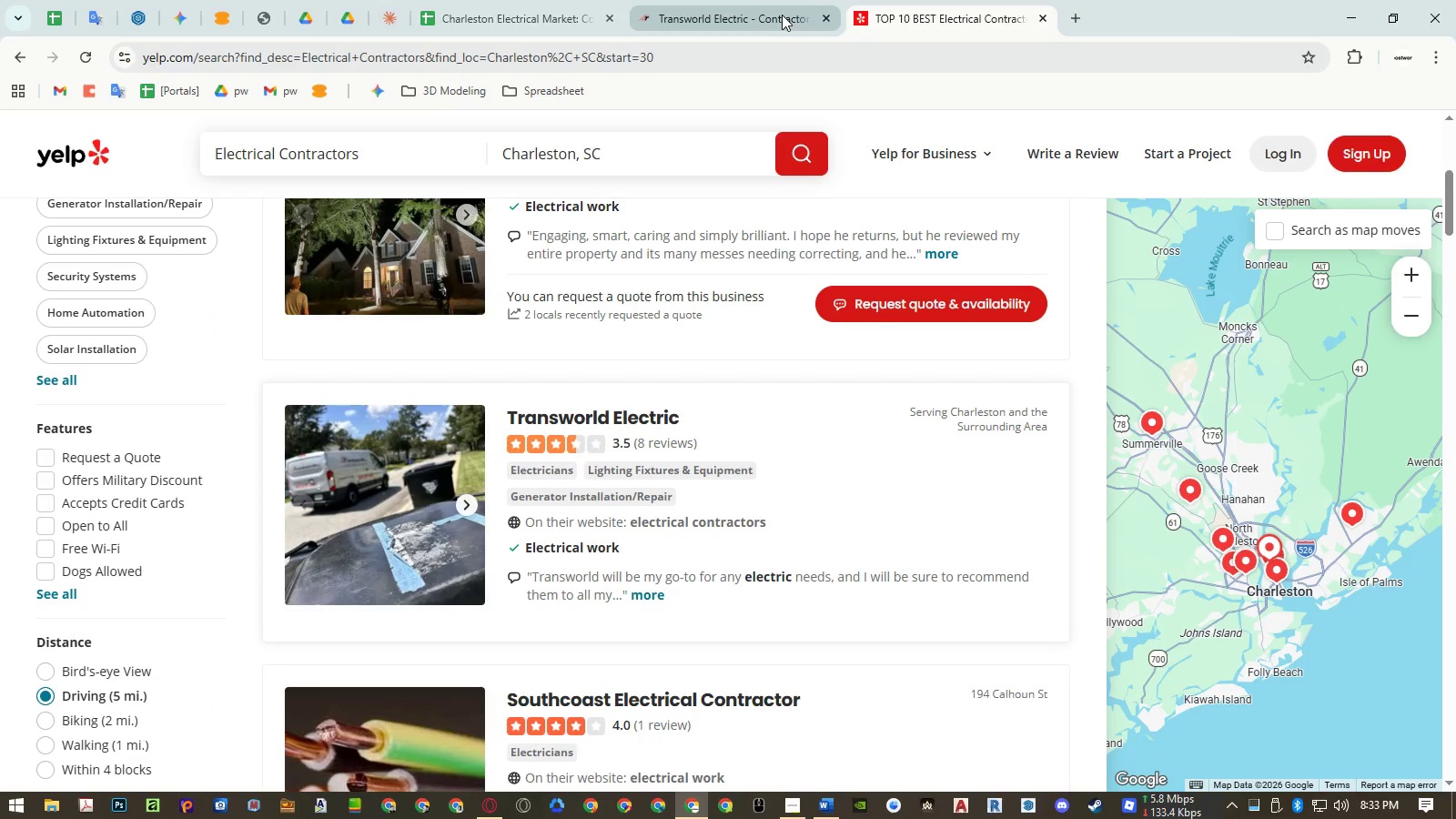 
middle_click([782, 15])
 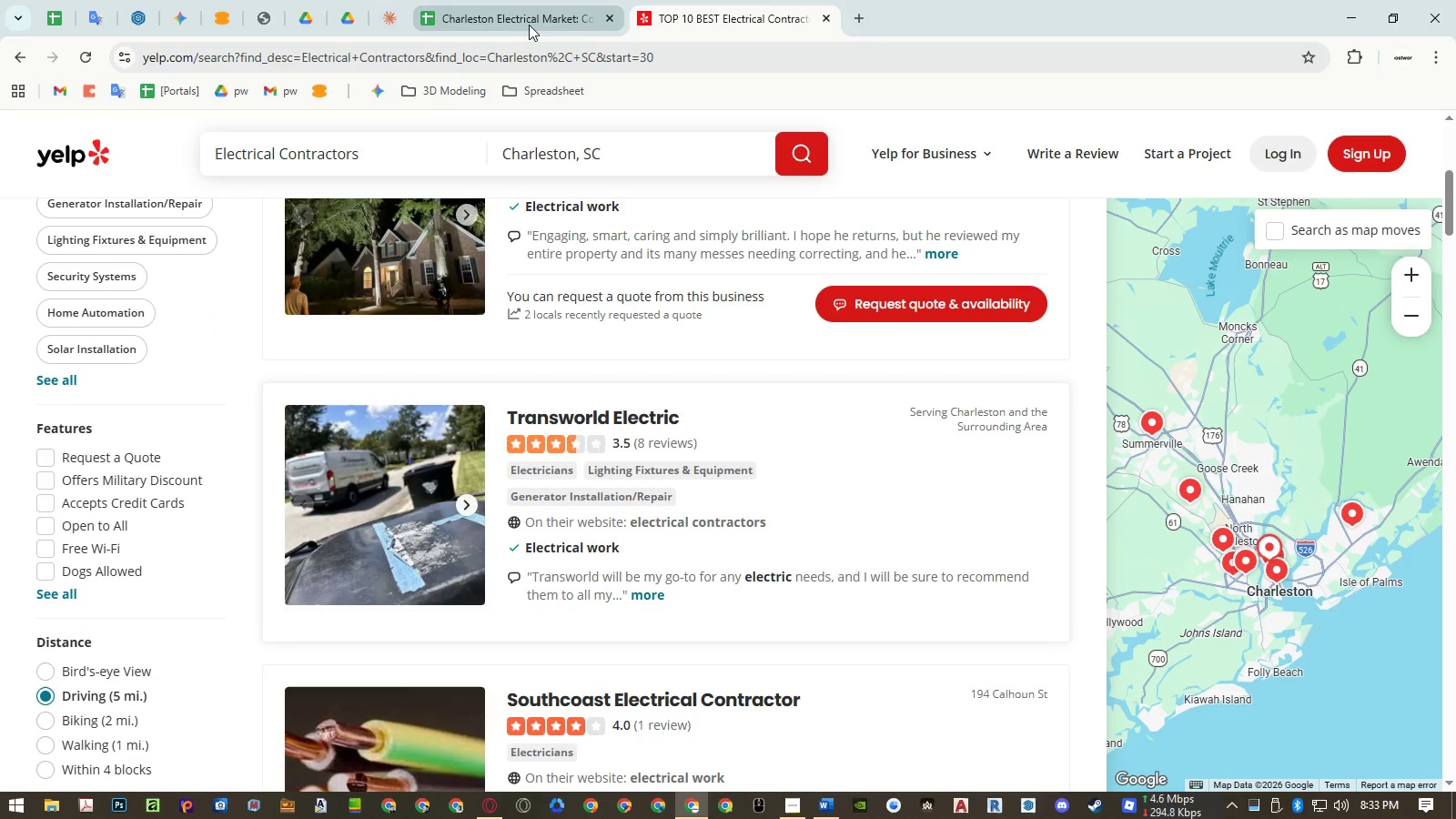 
left_click([519, 25])
 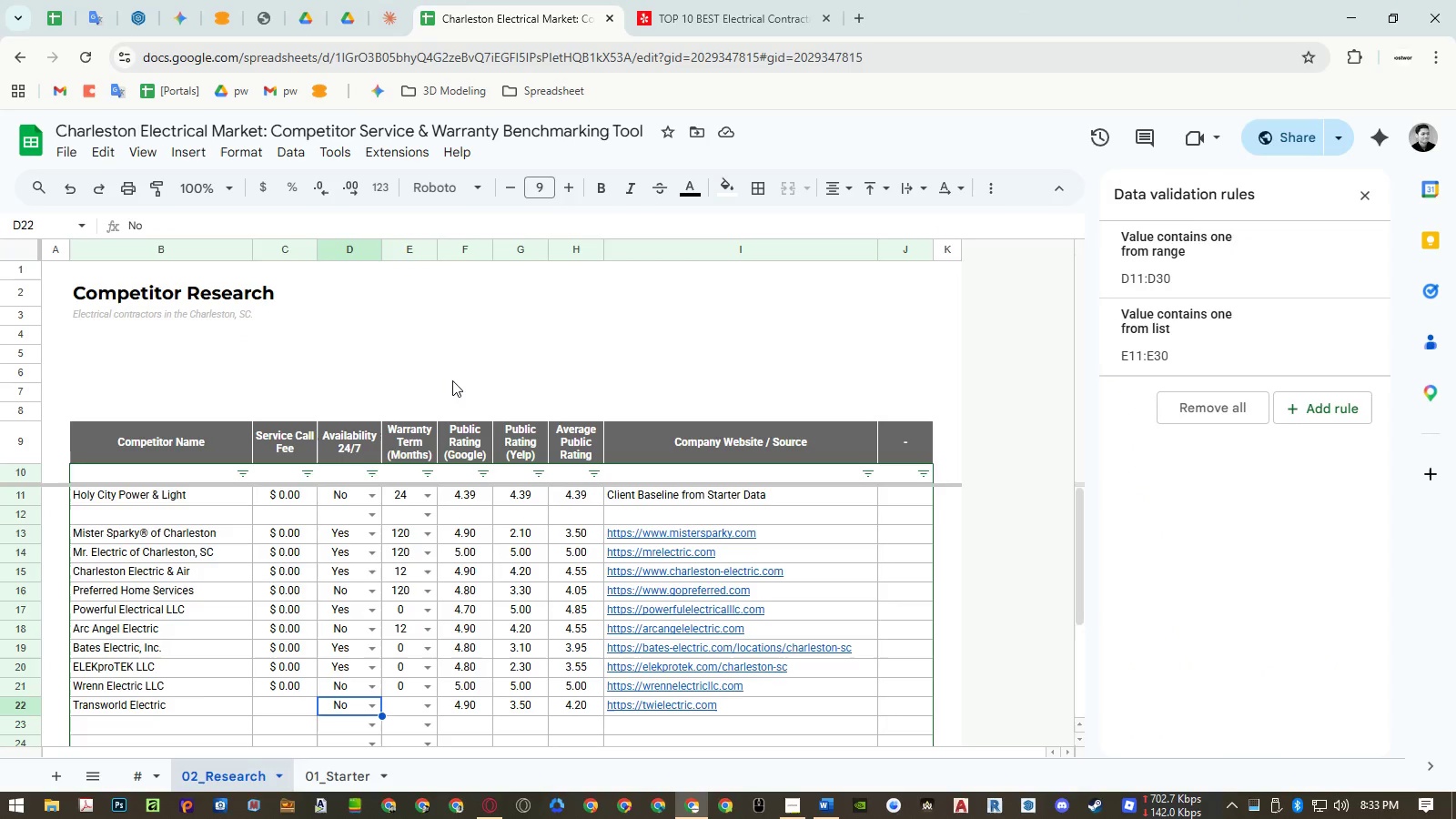 
key(Control+Shift+T)
 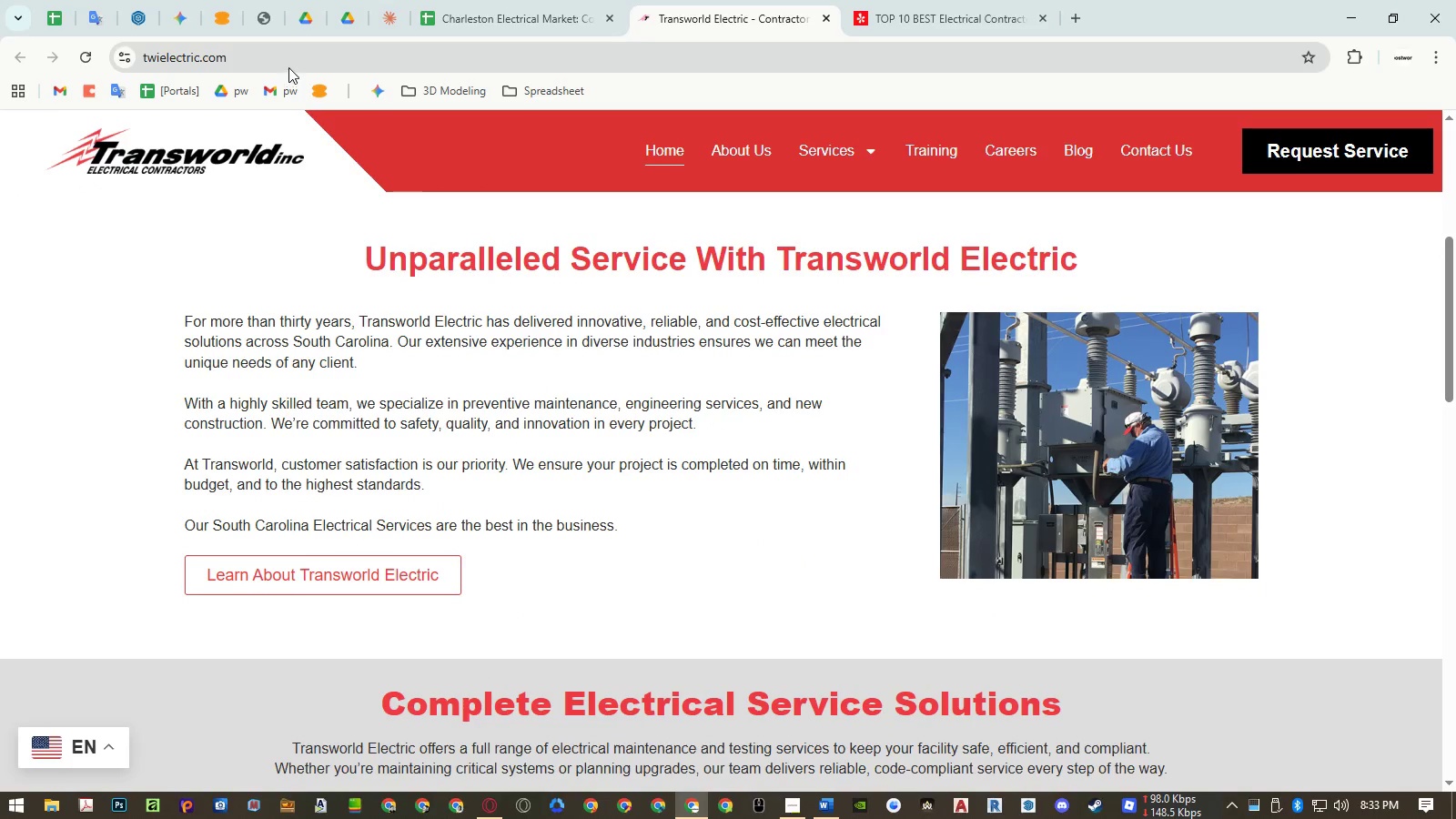 
double_click([384, 57])
 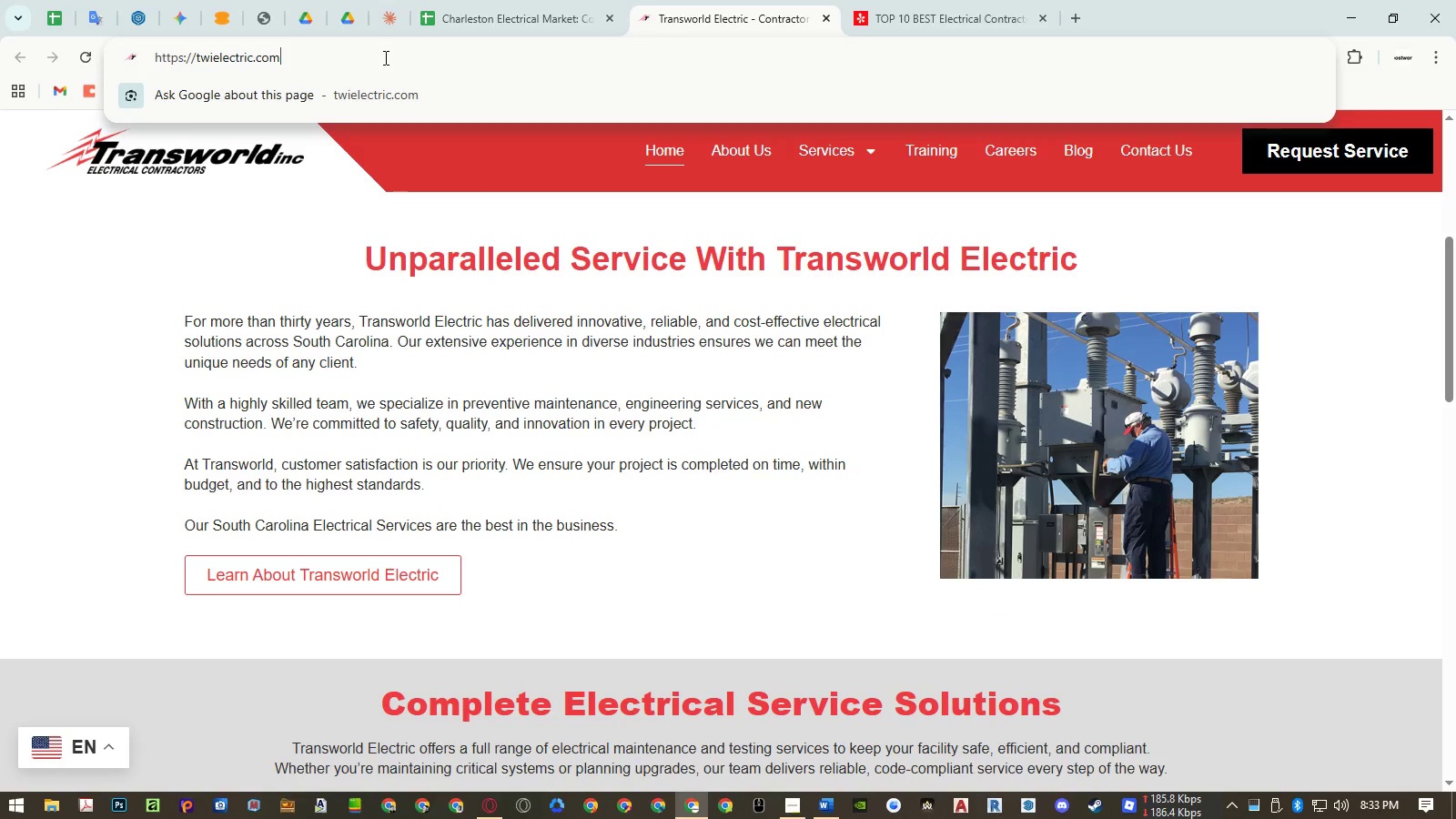 
type( warranty)
 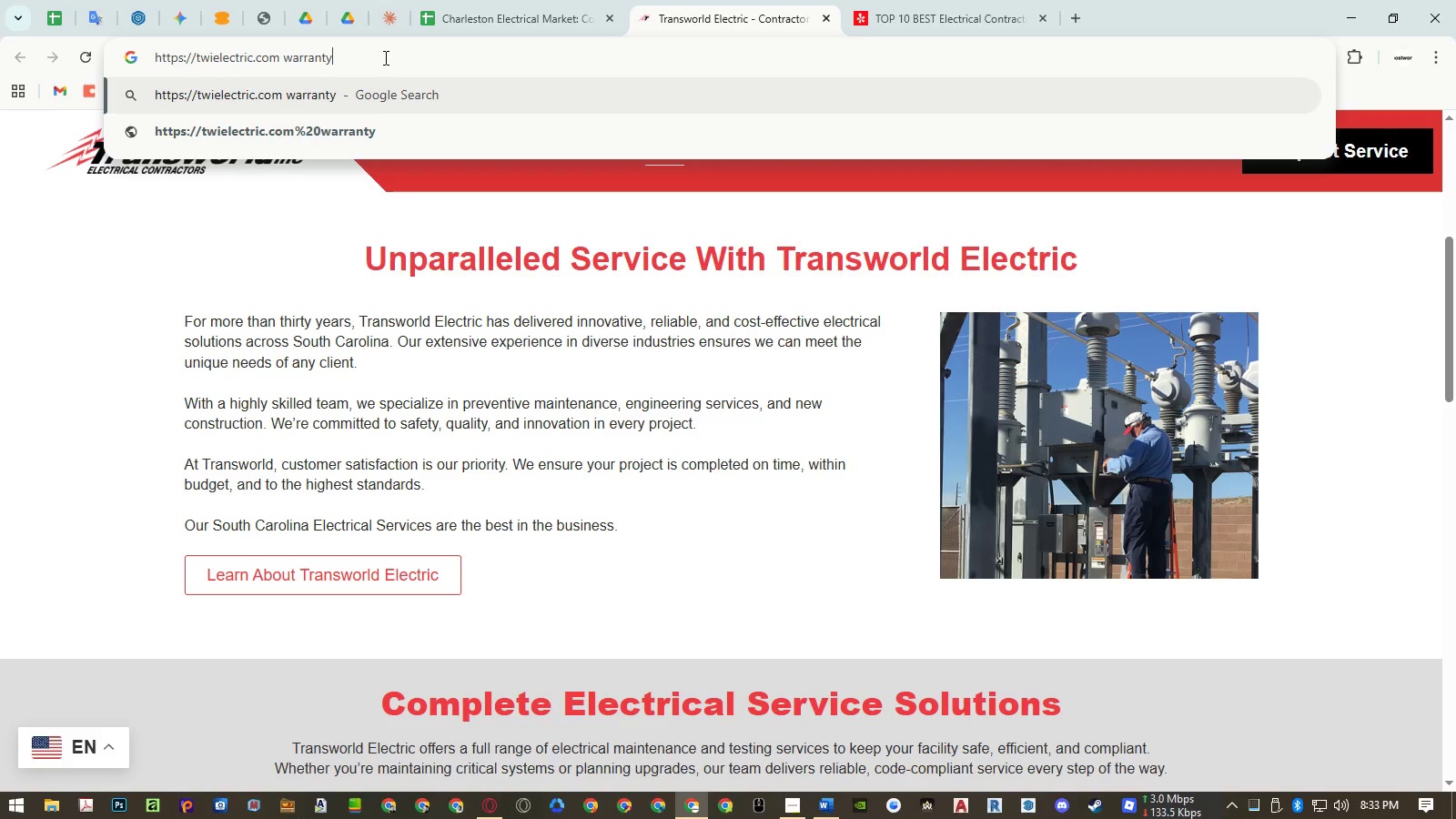 
key(Enter)
 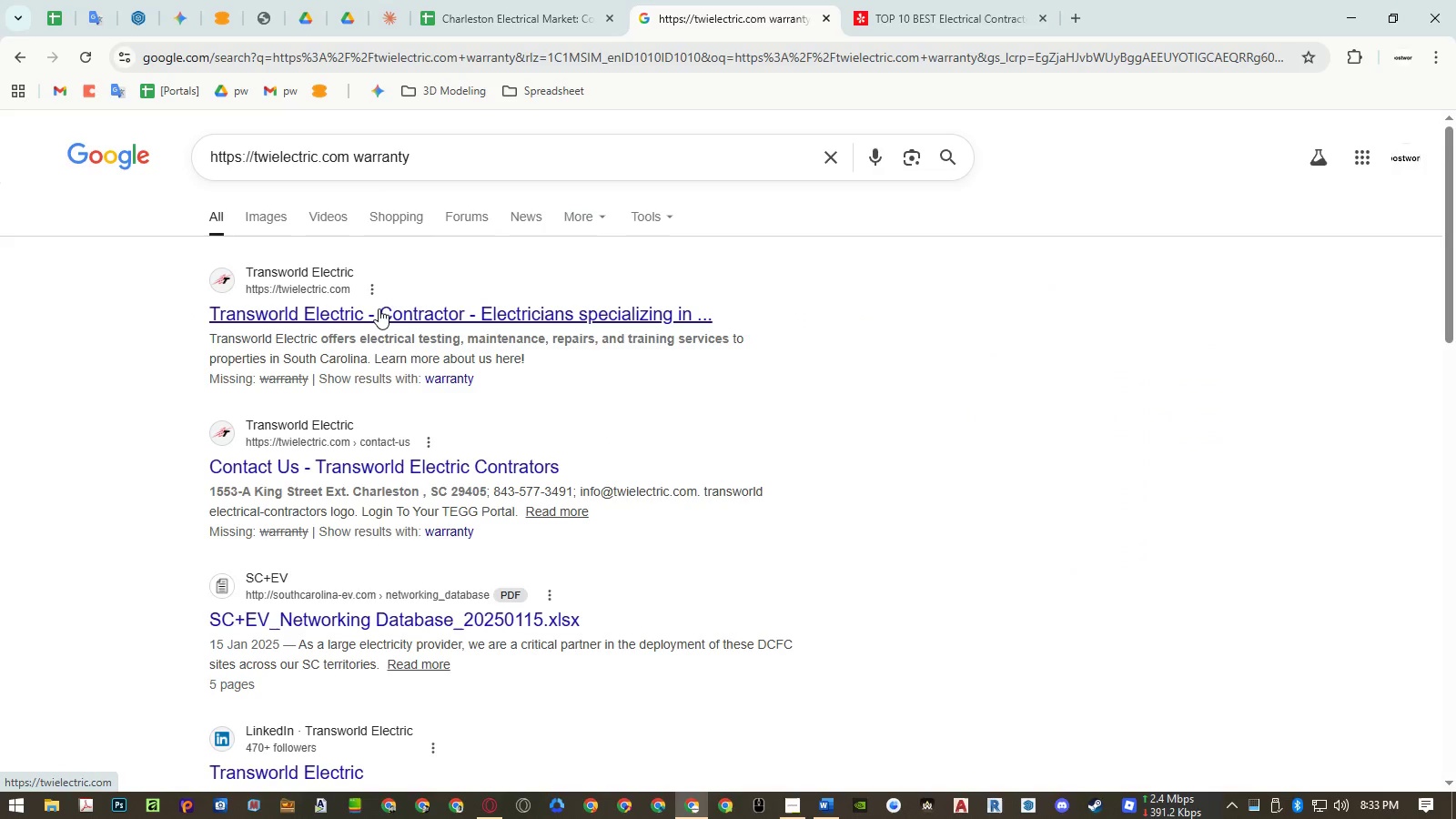 
mouse_move([422, 372])
 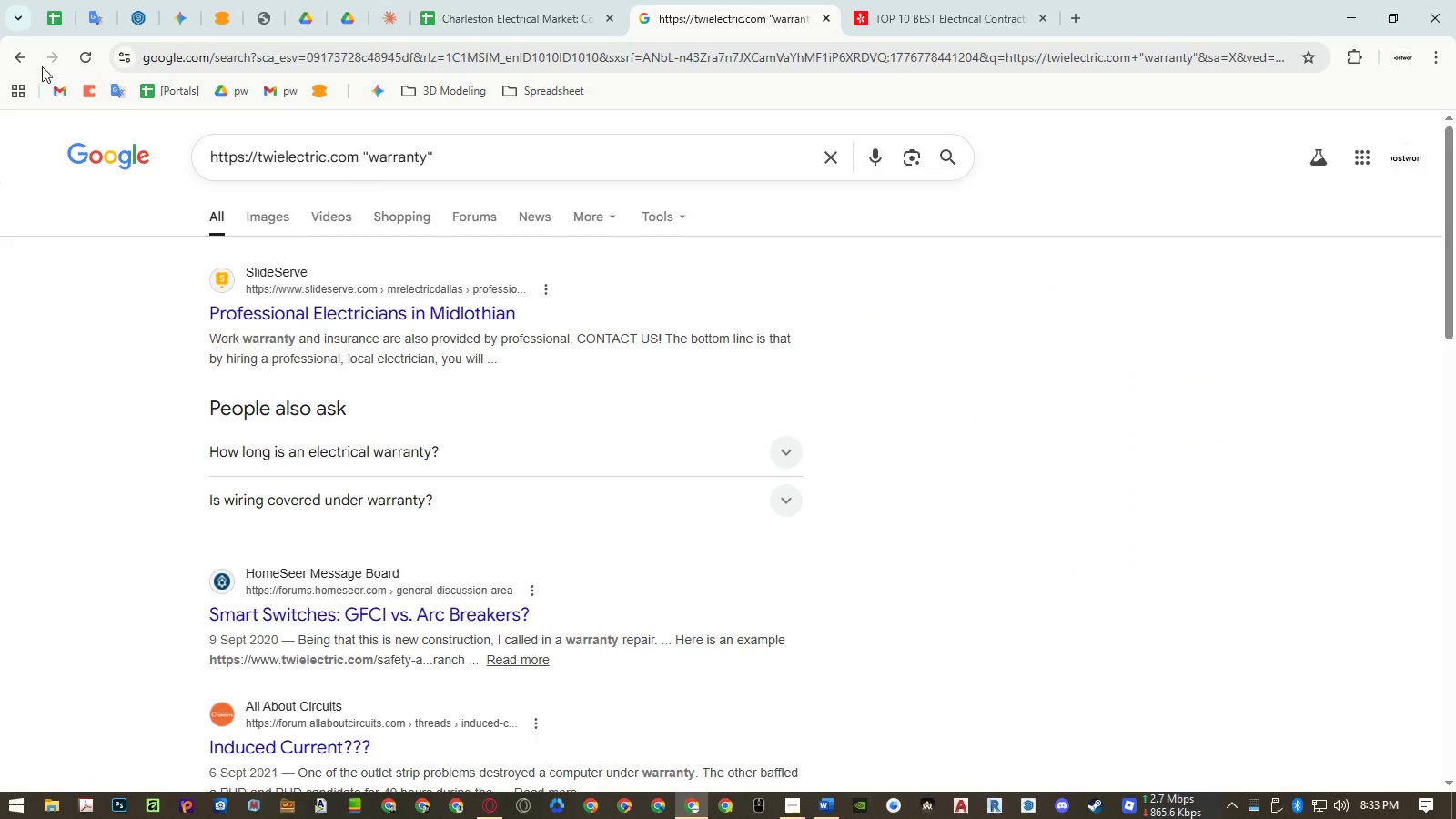 
left_click([25, 60])
 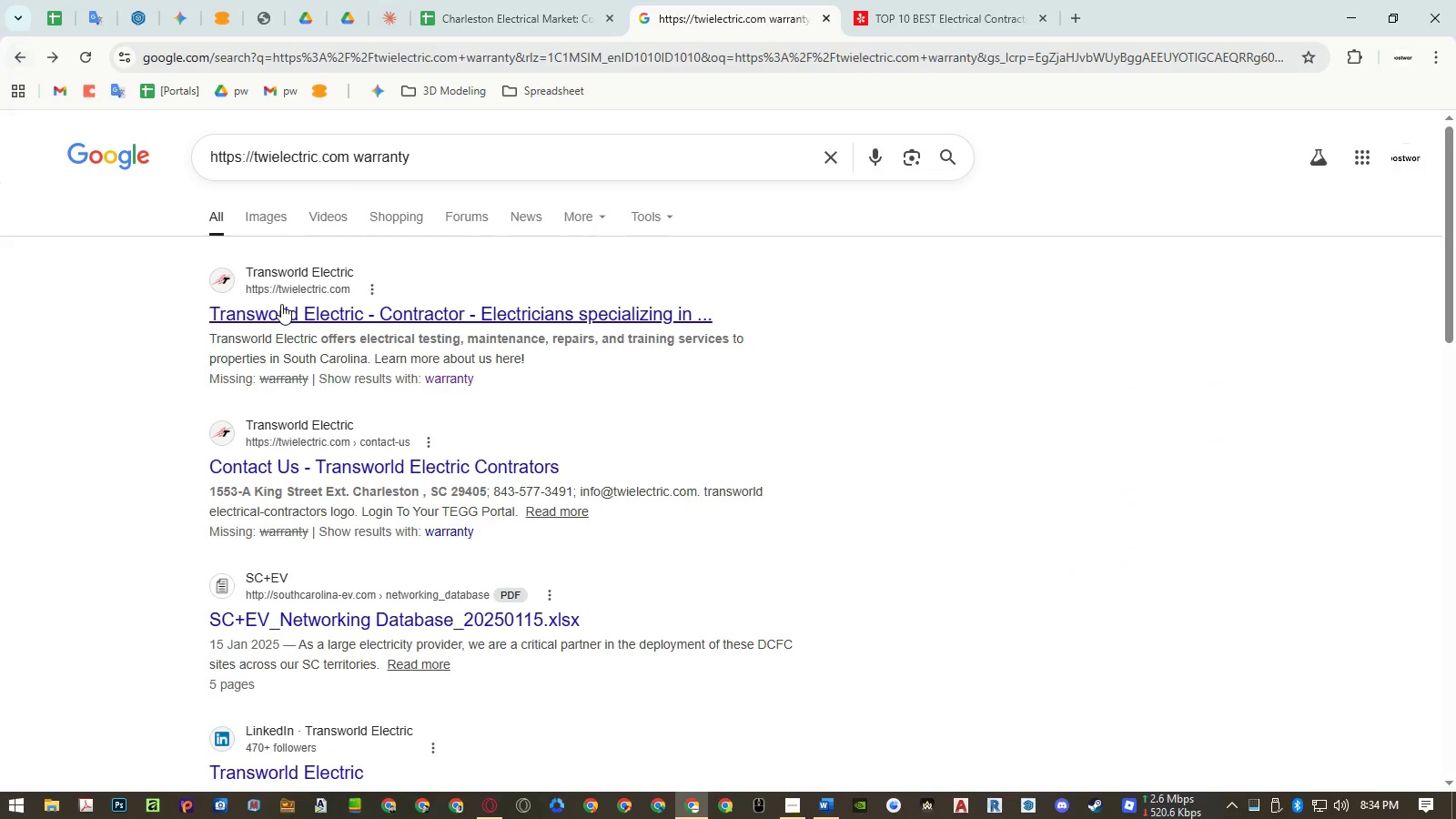 
middle_click([282, 304])
 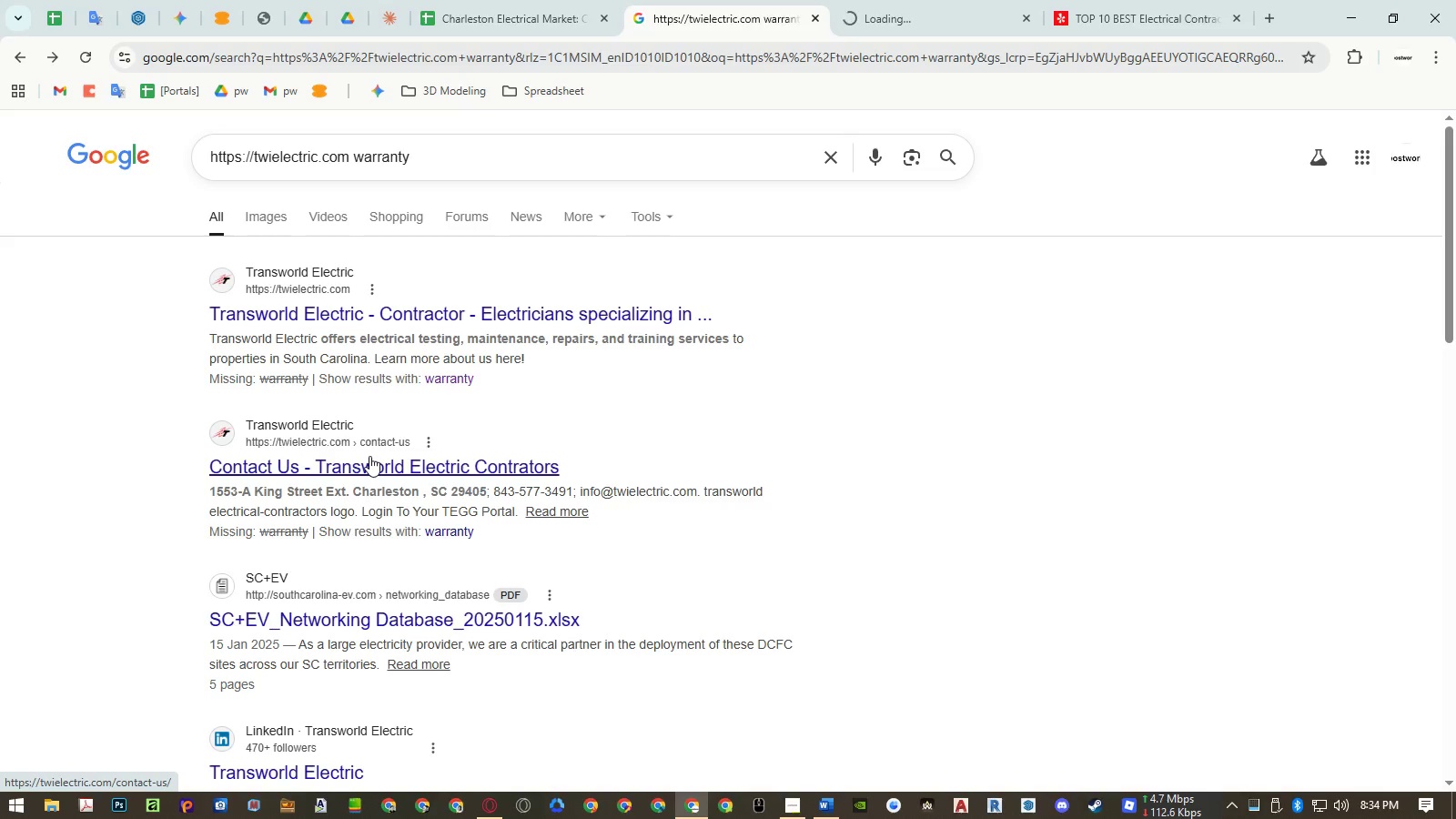 
middle_click([369, 456])
 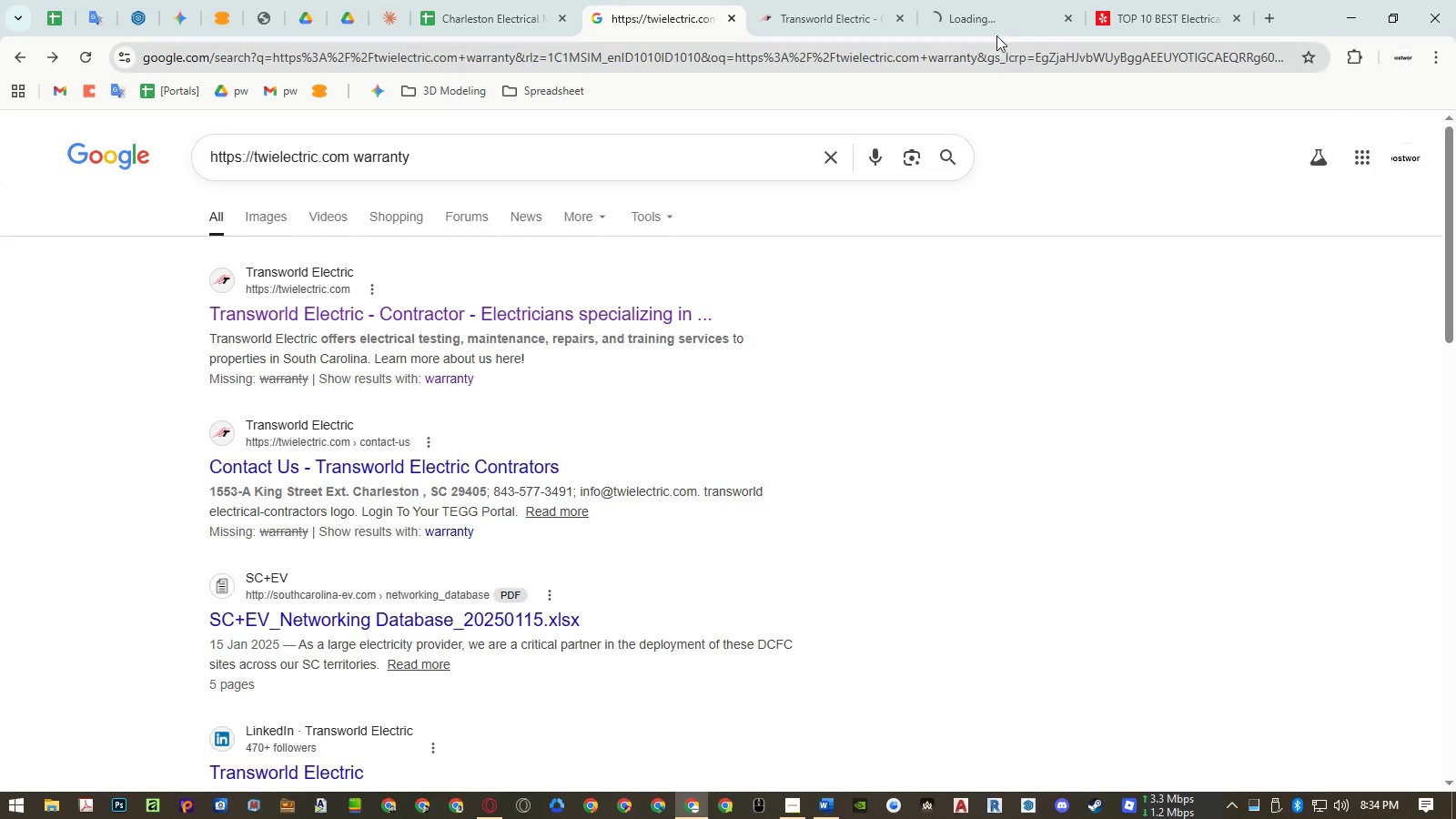 
left_click([819, 25])
 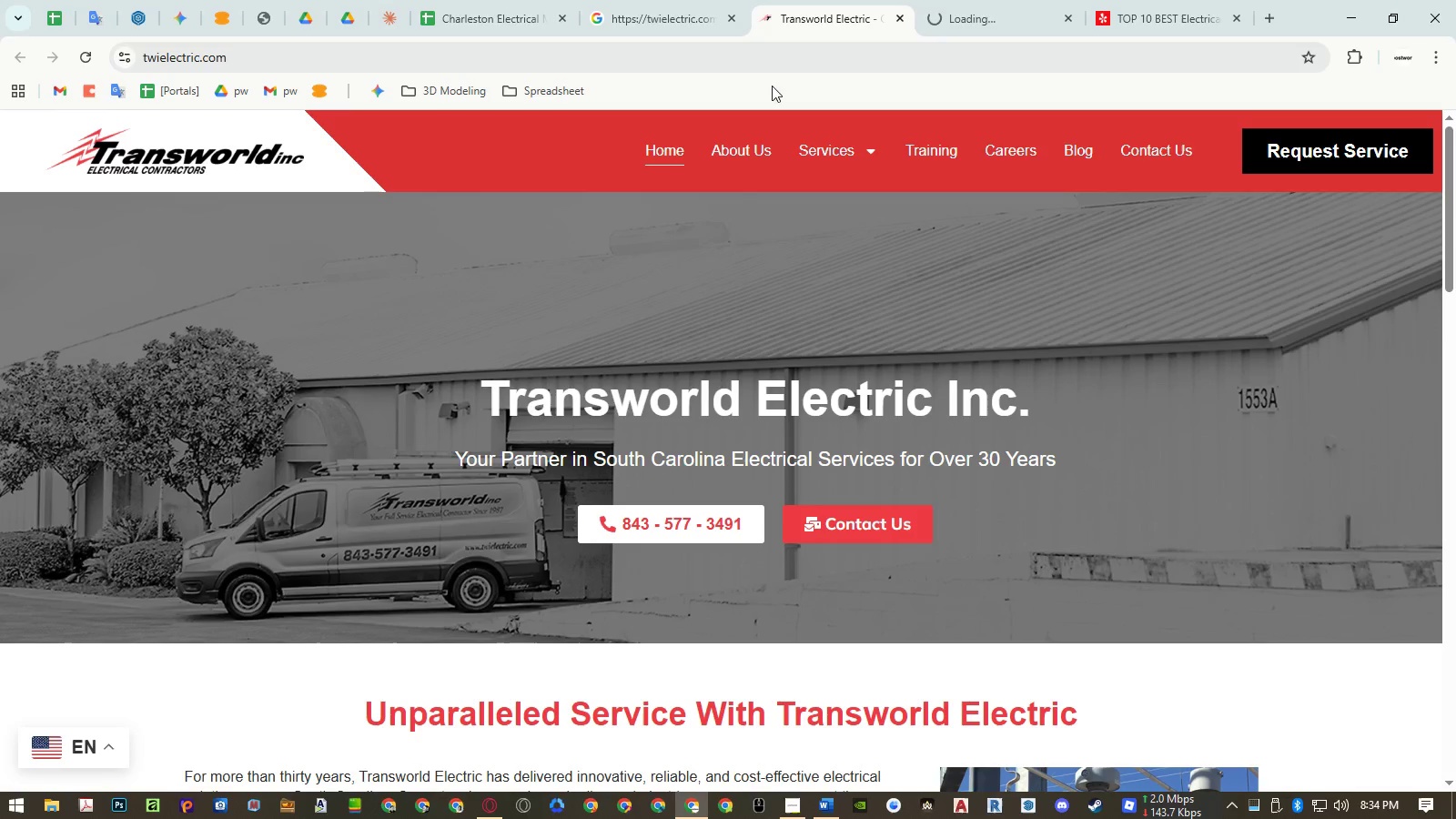 
key(Control+ControlLeft)
 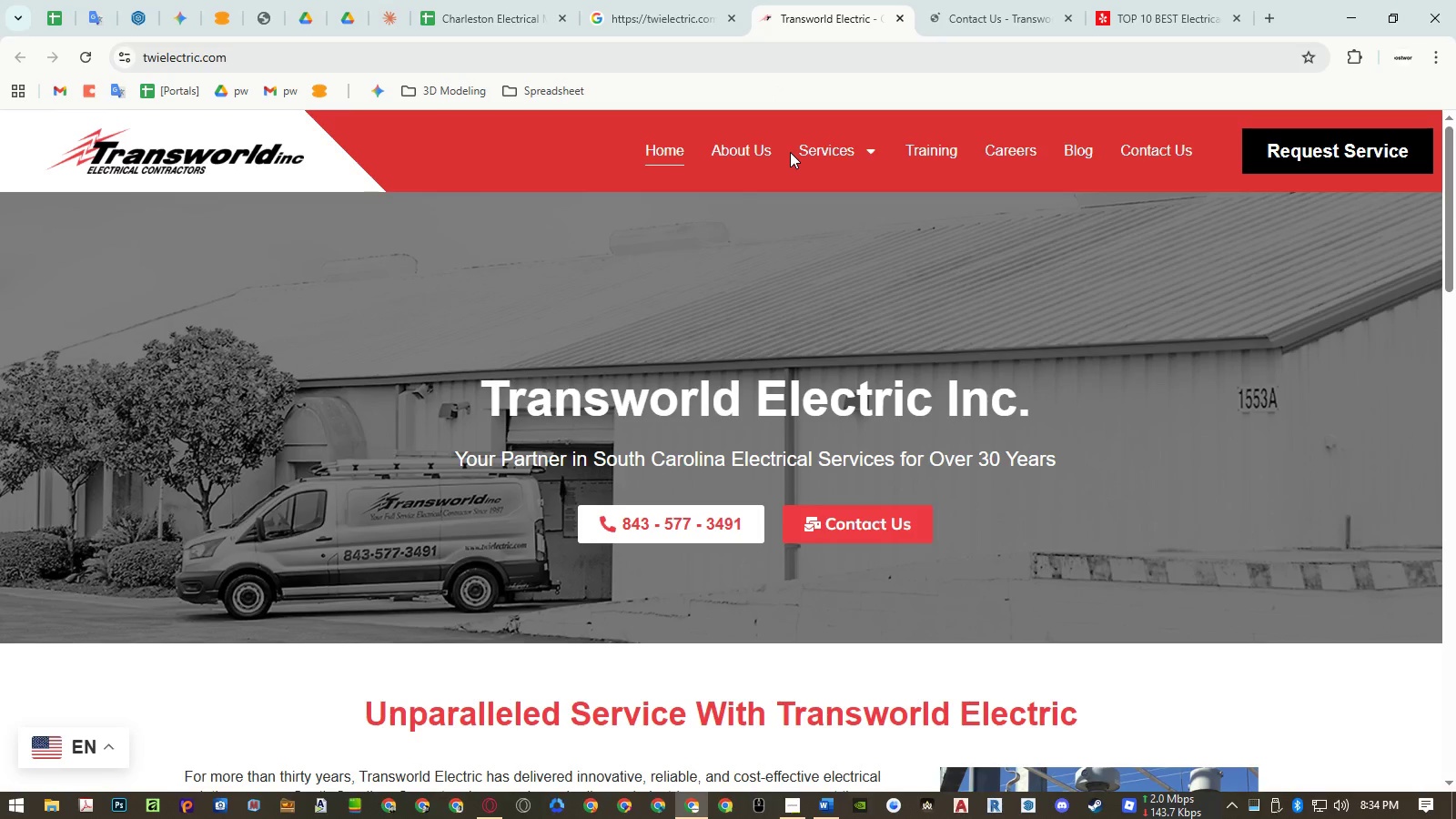 
key(Control+F)
 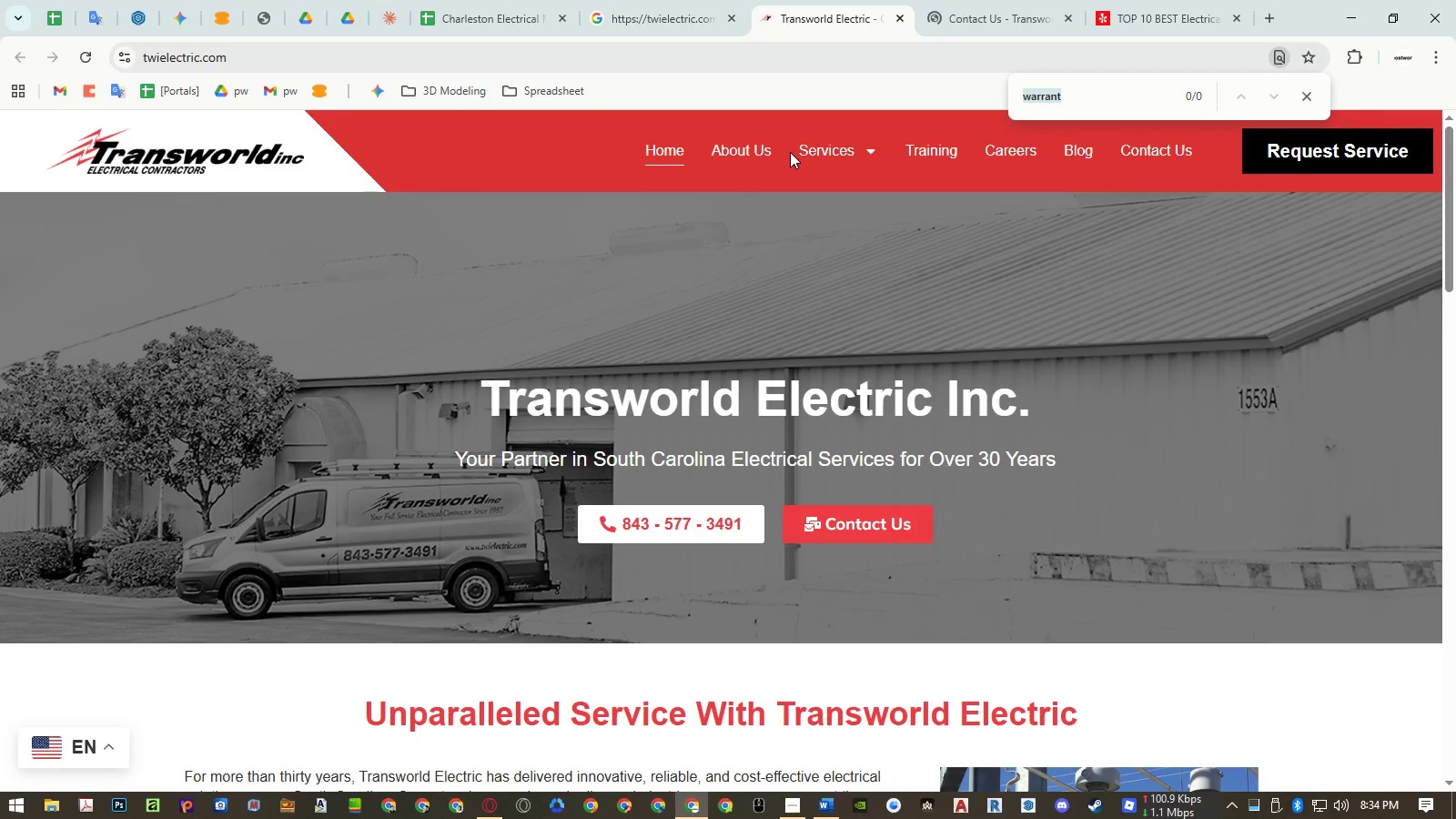 
key(Control+Enter)
 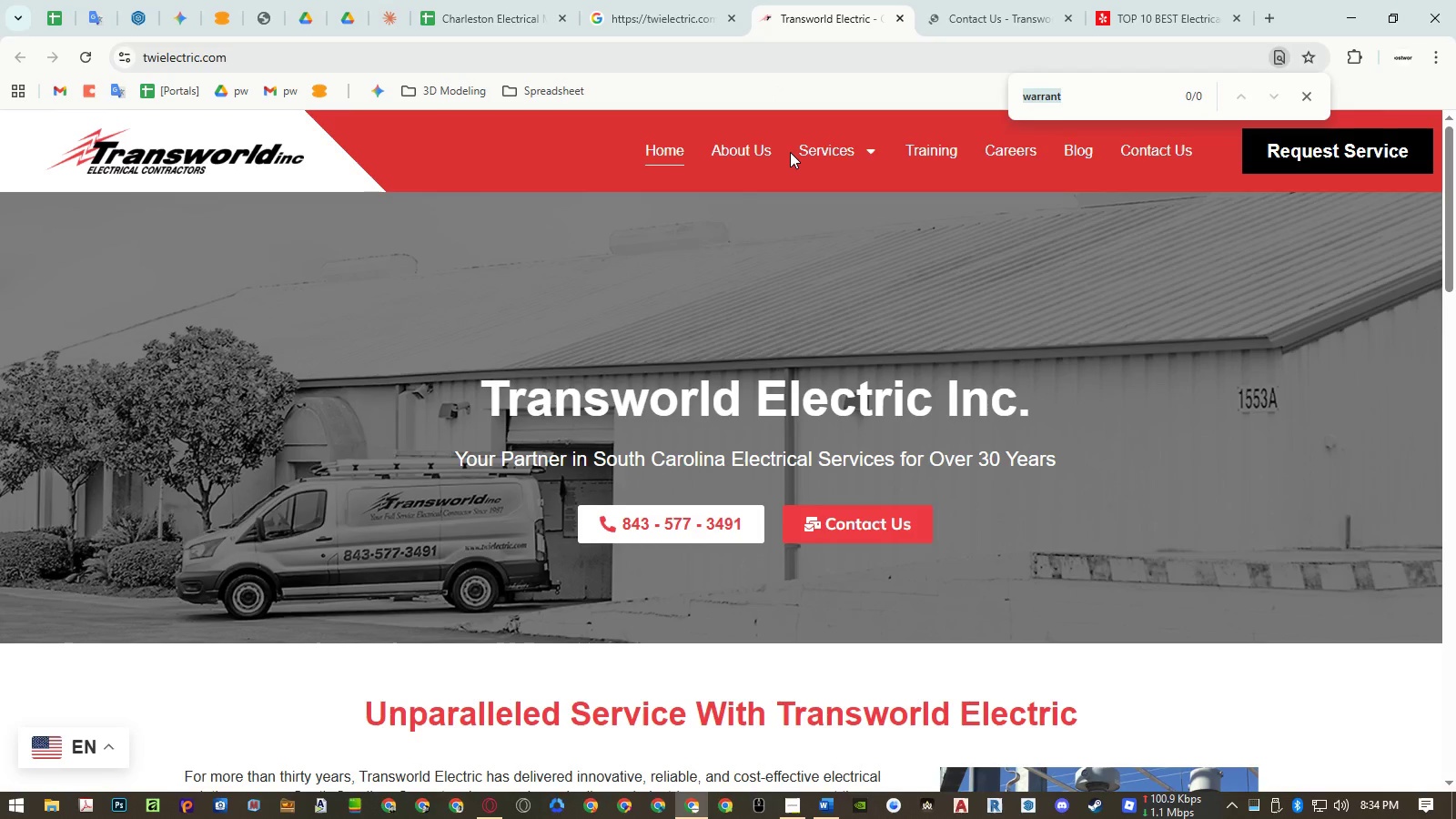 
key(Enter)
 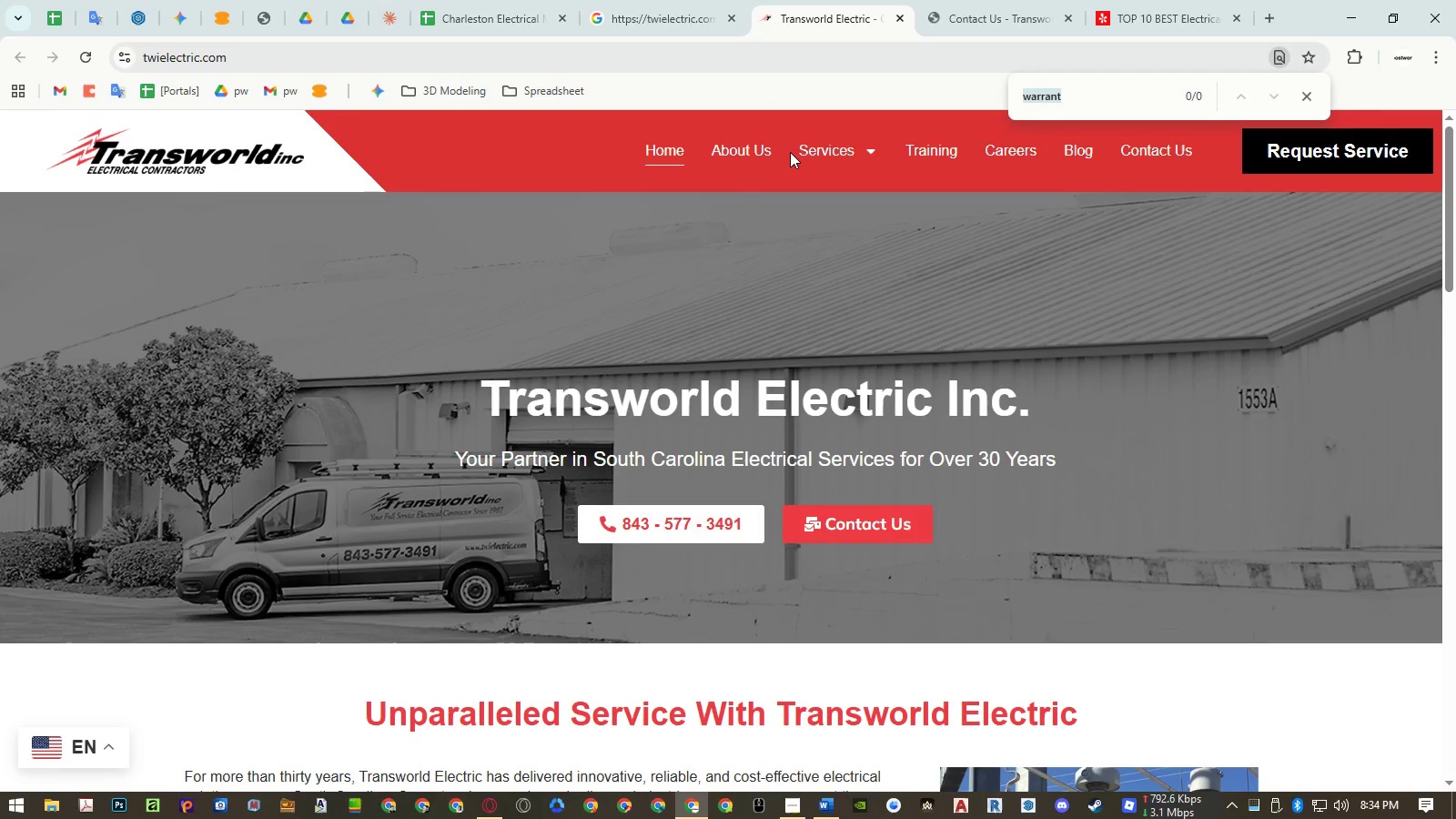 
key(Enter)
 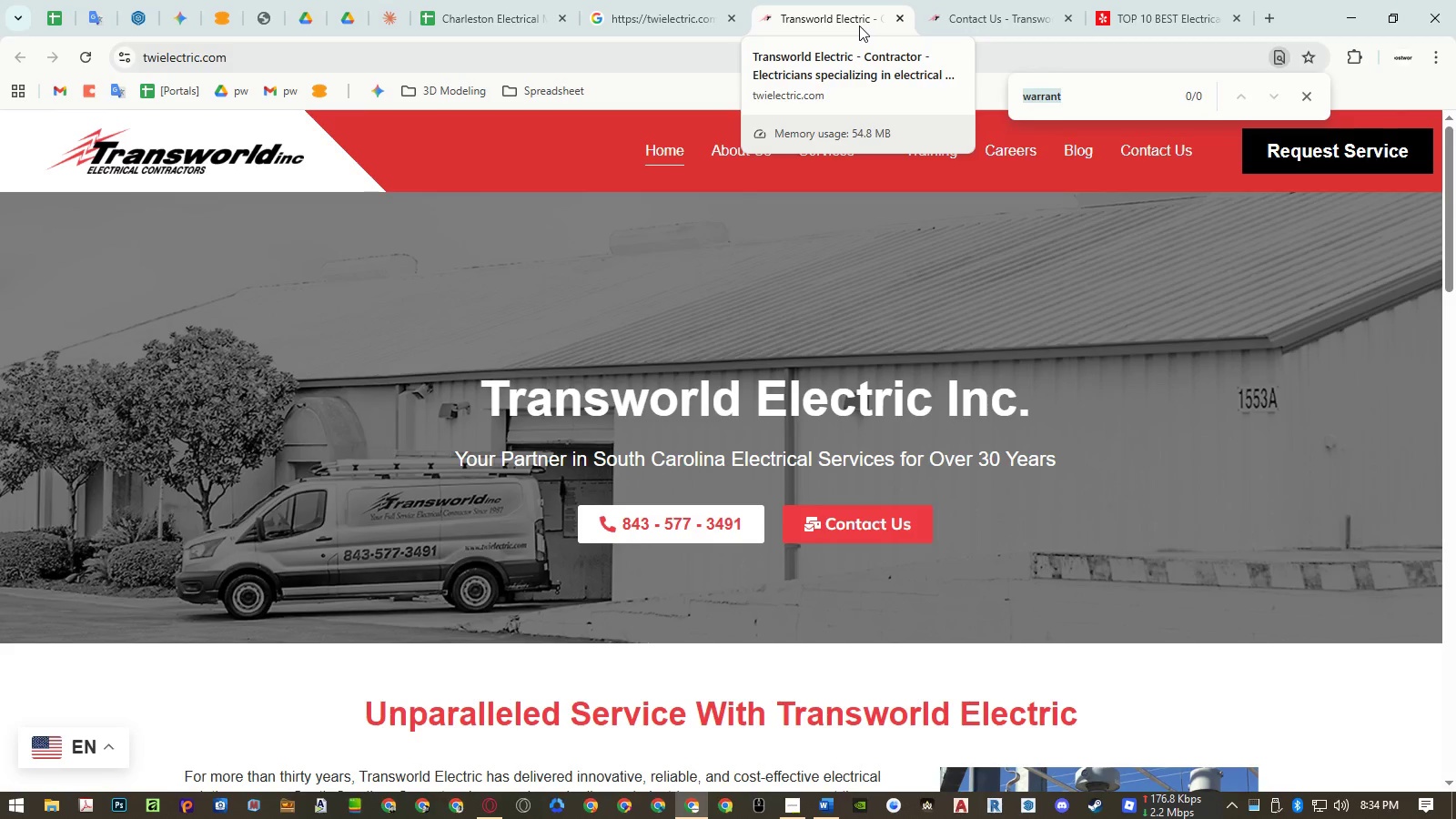 
middle_click([859, 25])
 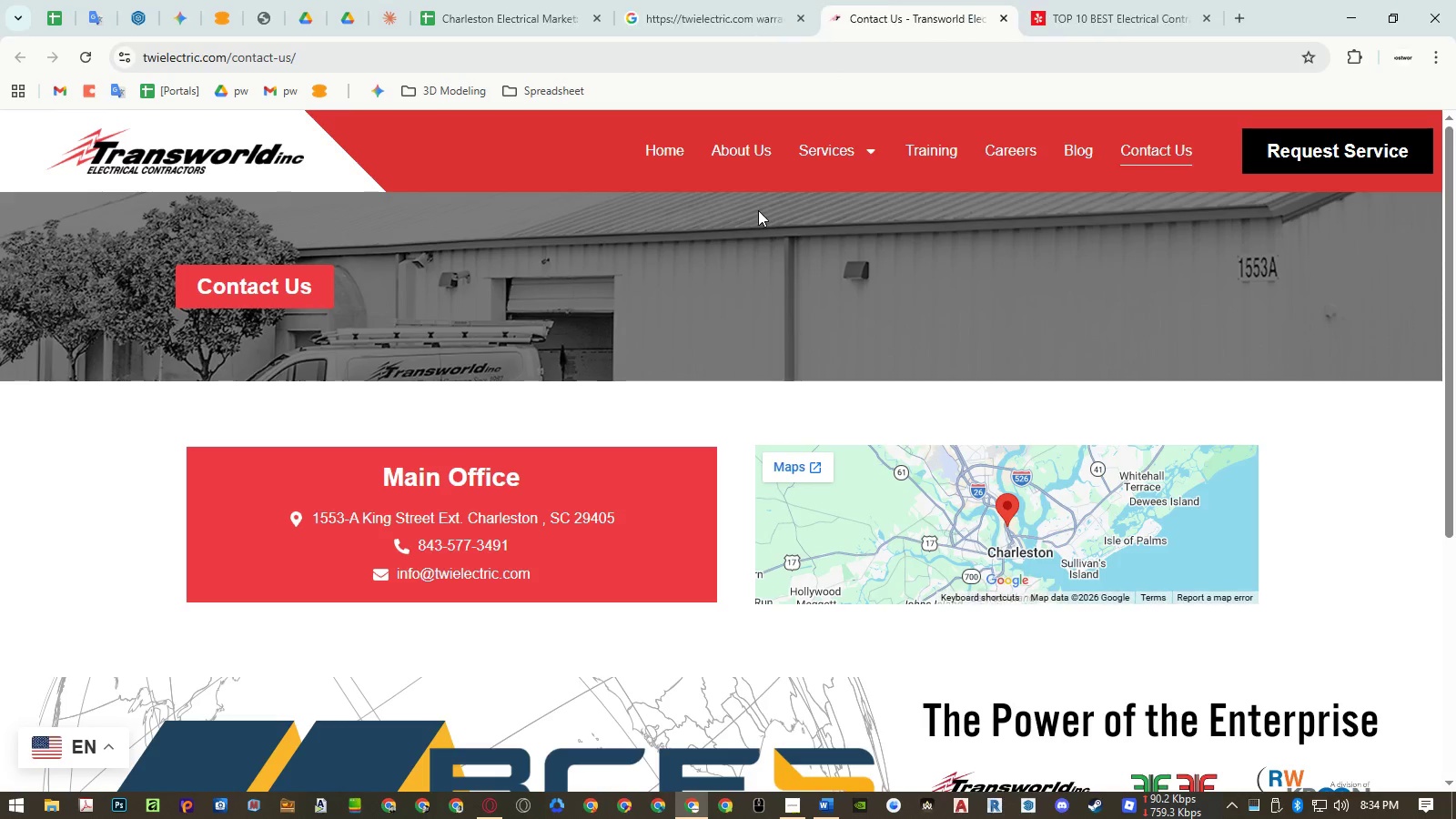 
key(Control+ControlLeft)
 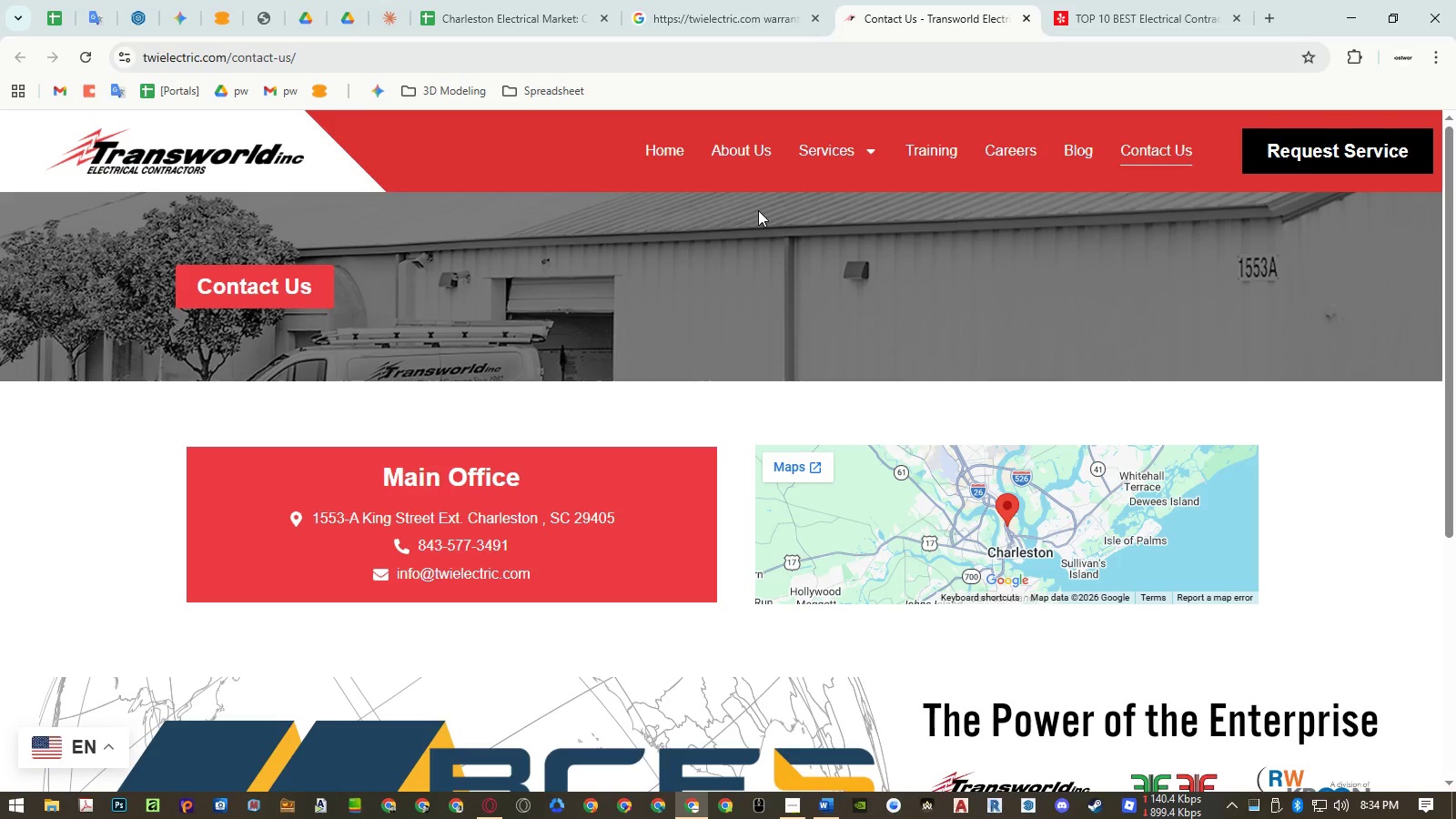 
key(Control+F)
 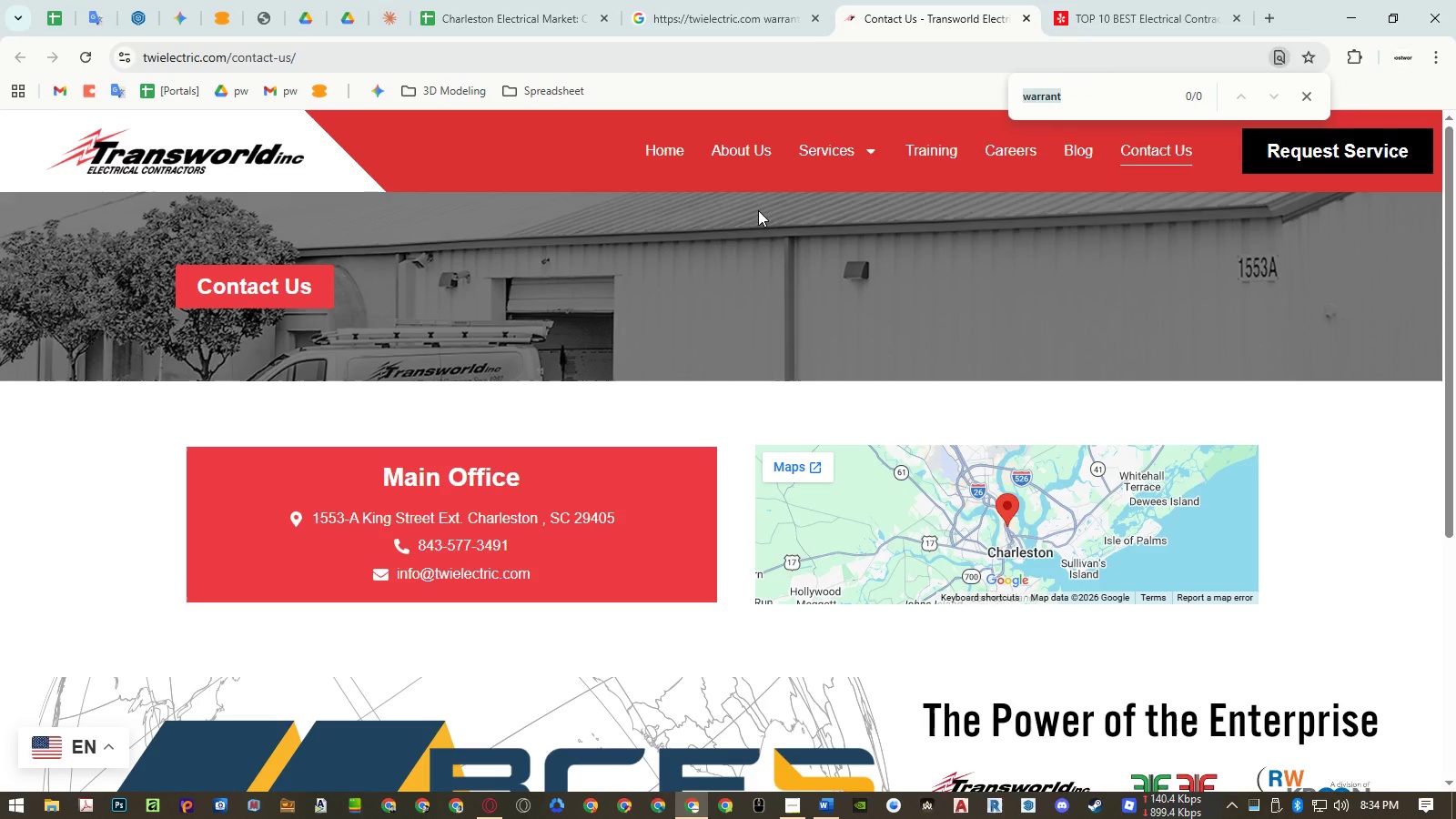 
key(Enter)
 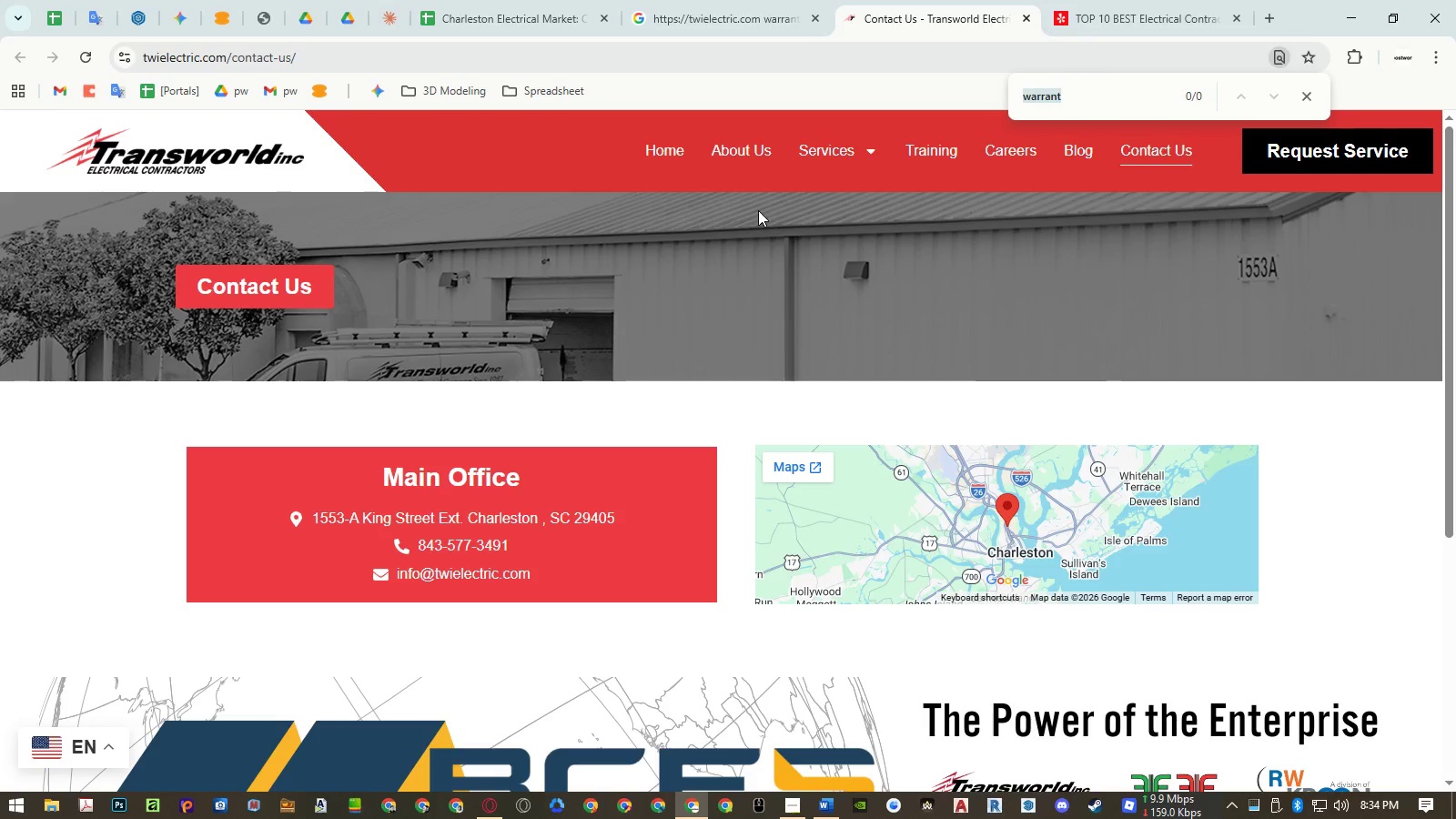 
key(Enter)
 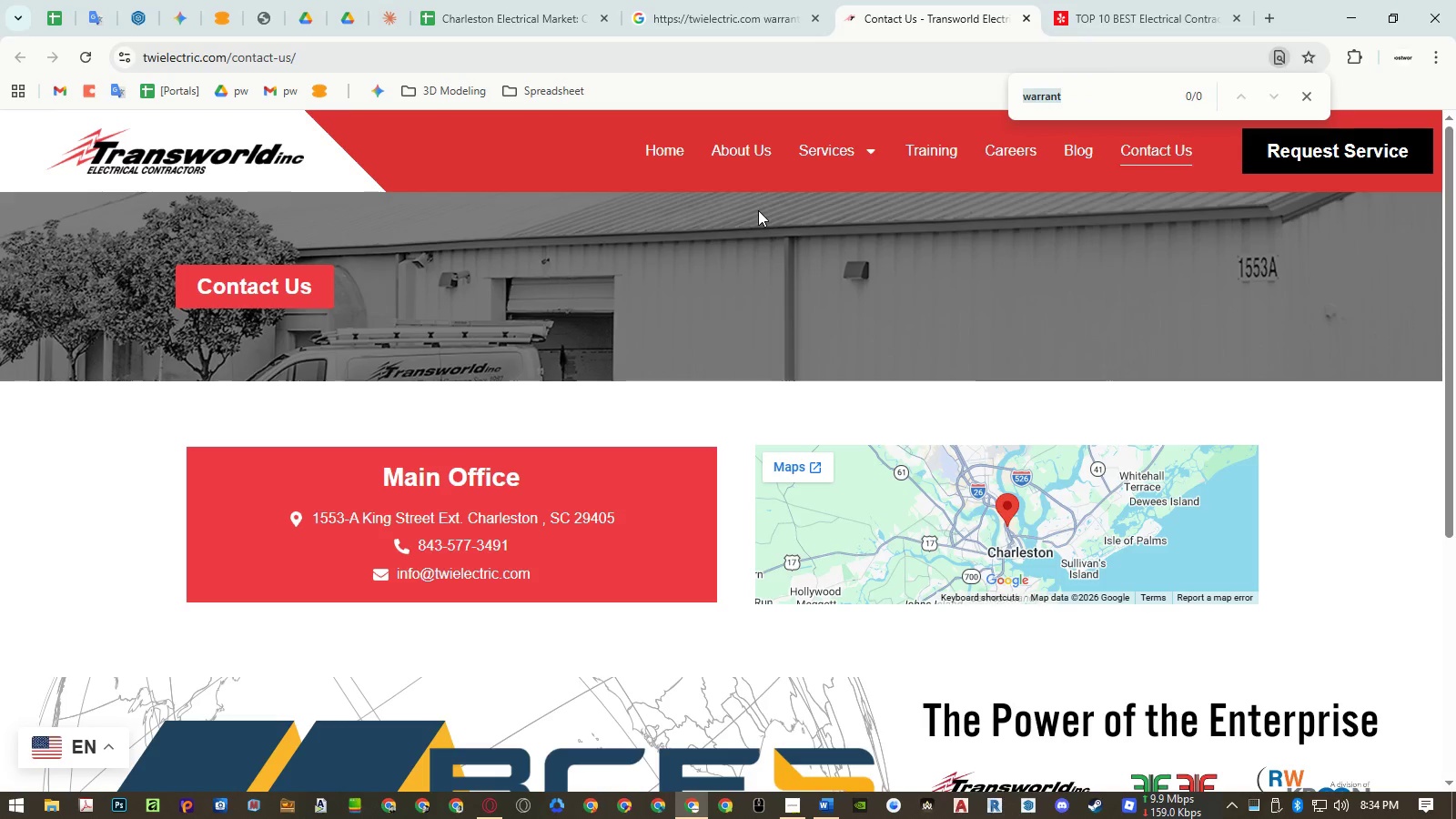 
key(Enter)
 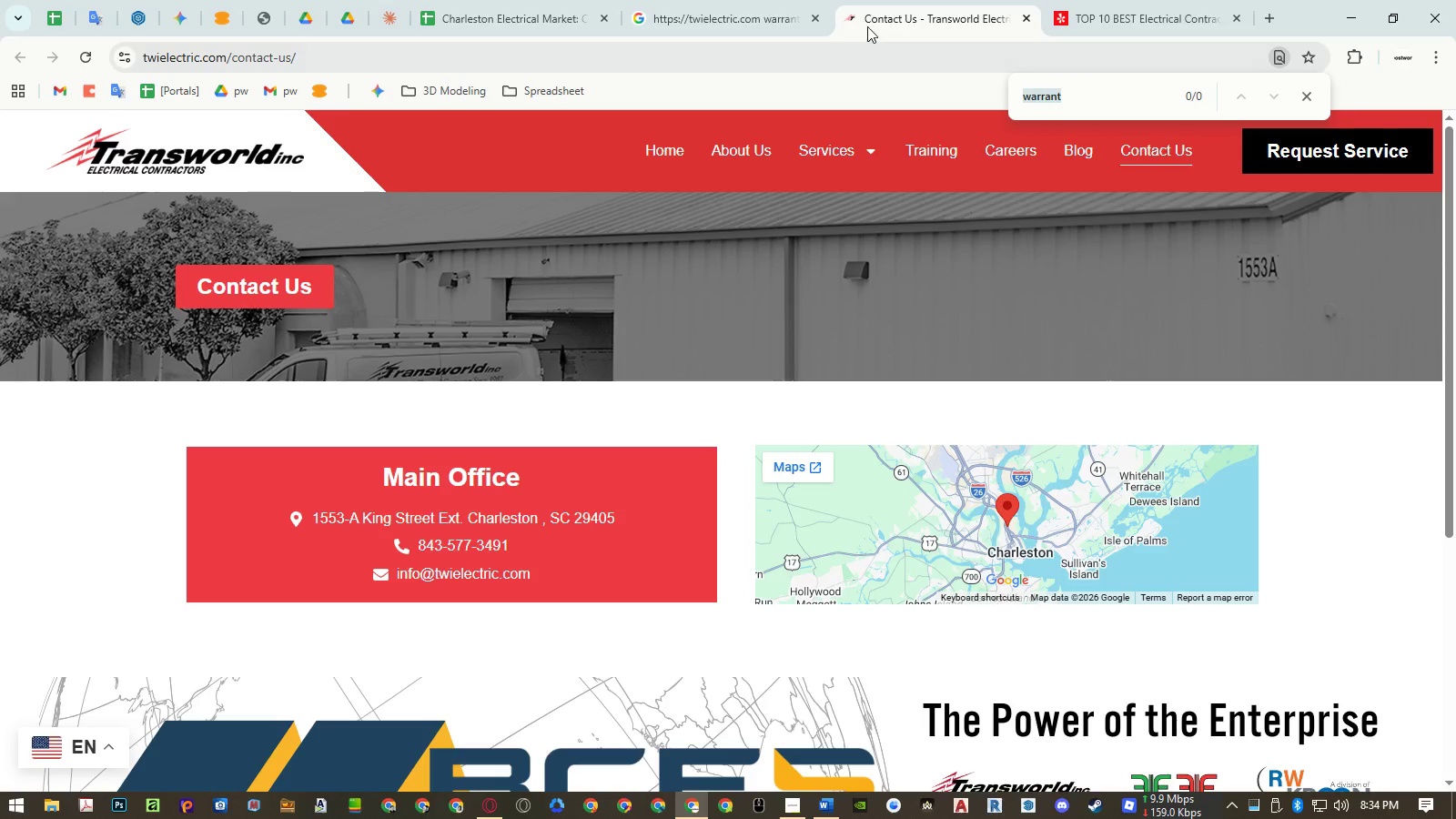 
middle_click([876, 22])
 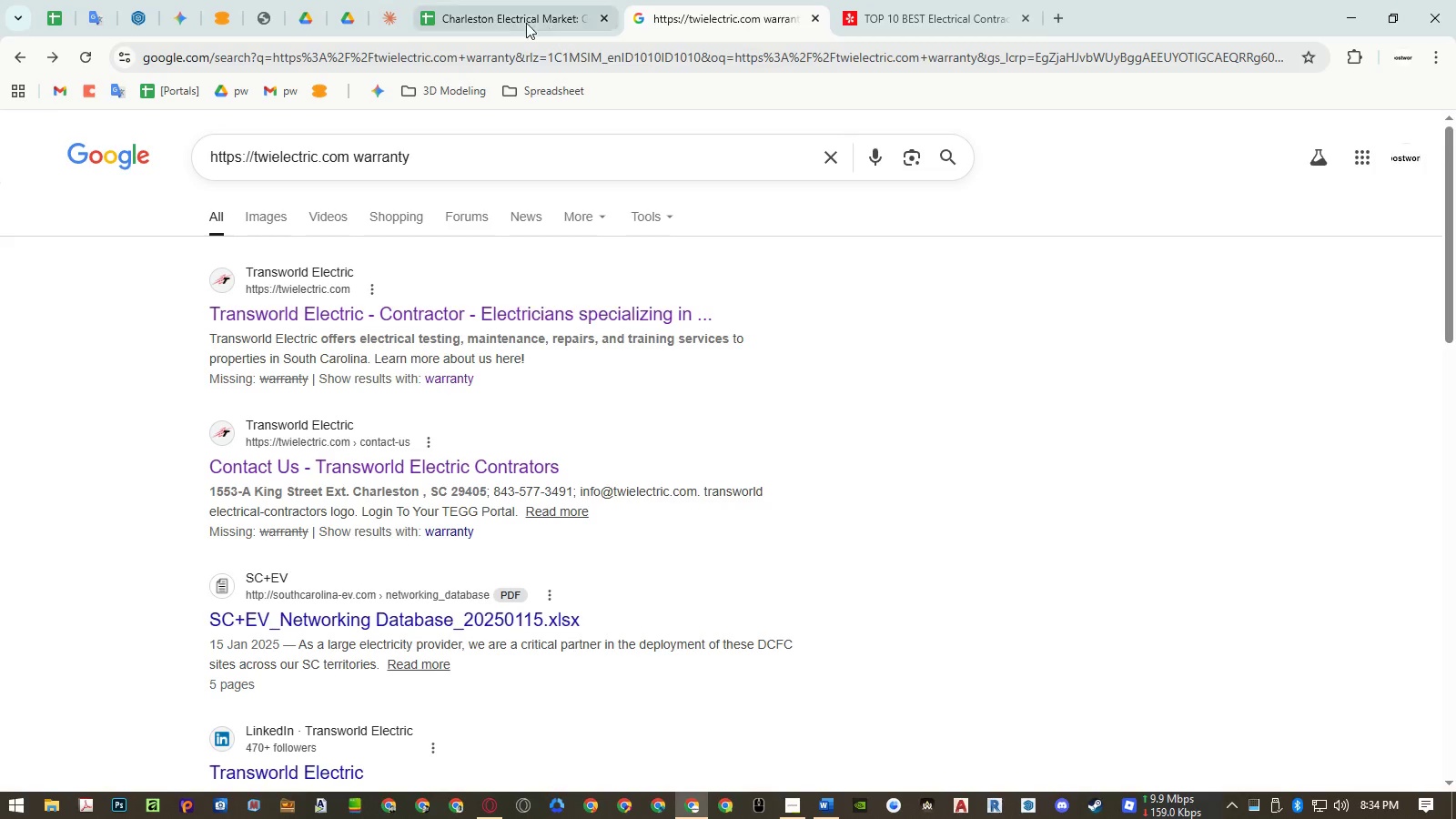 
left_click([499, 11])
 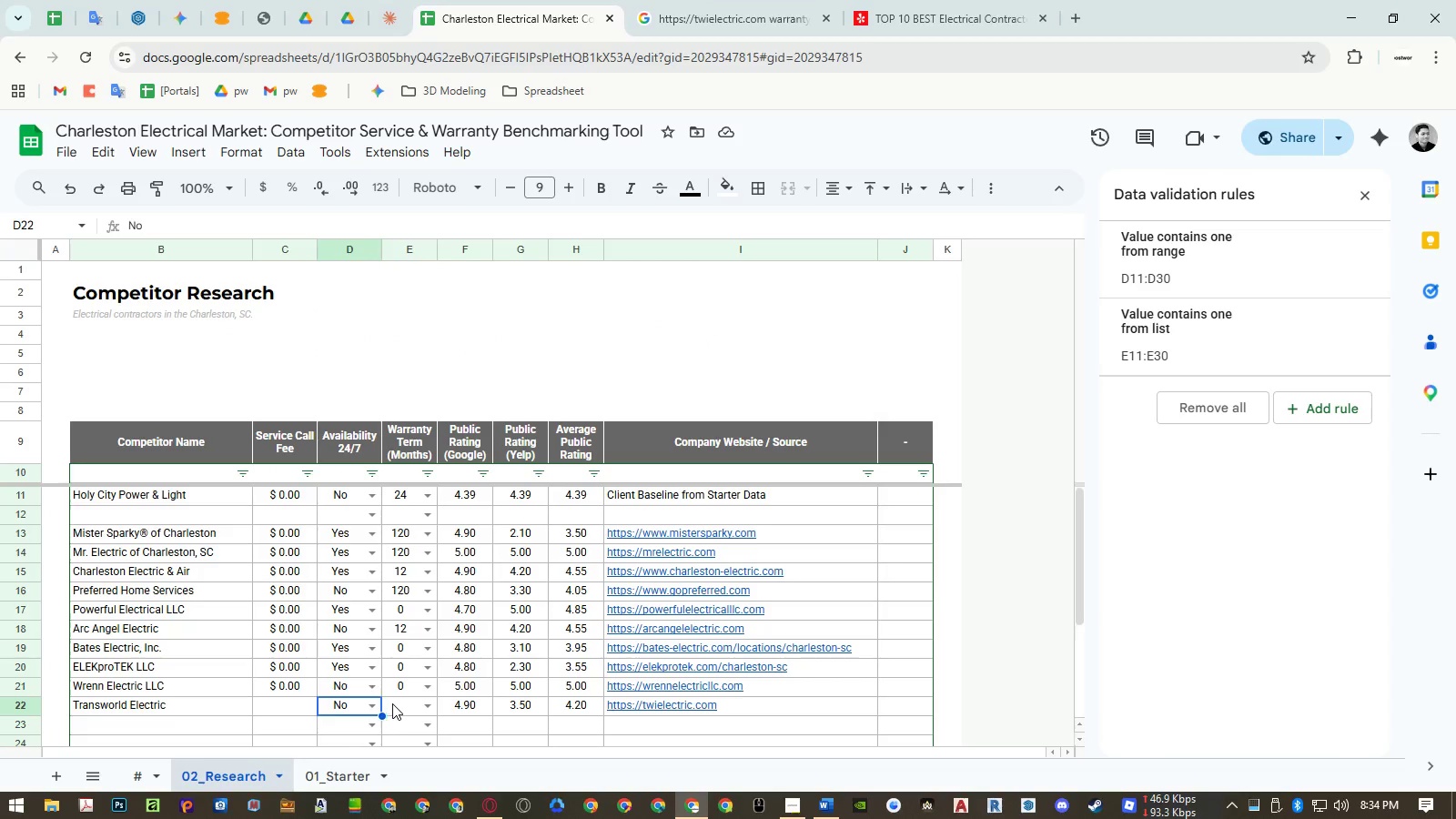 
key(Numpad0)
 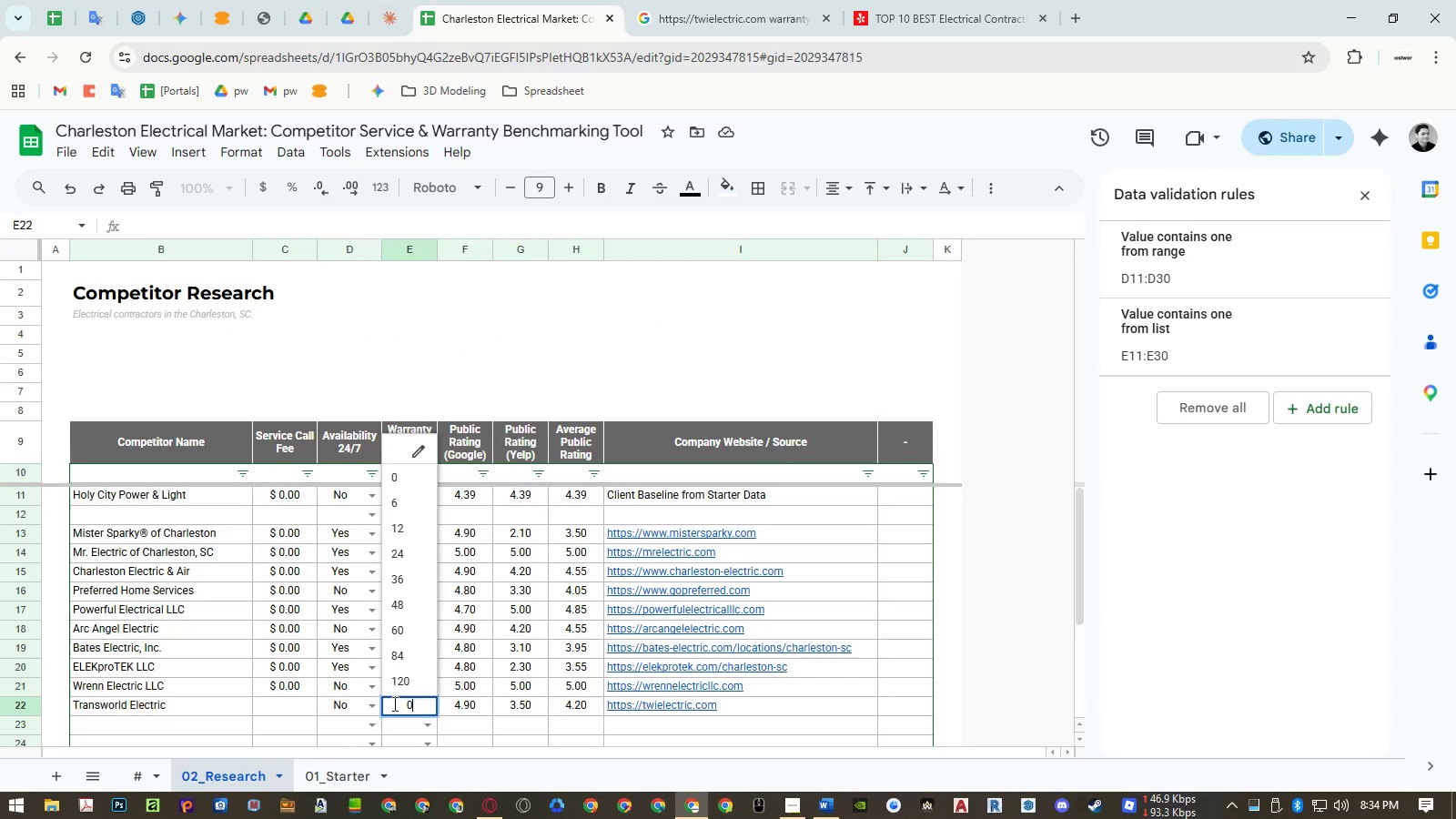 
key(NumpadEnter)
 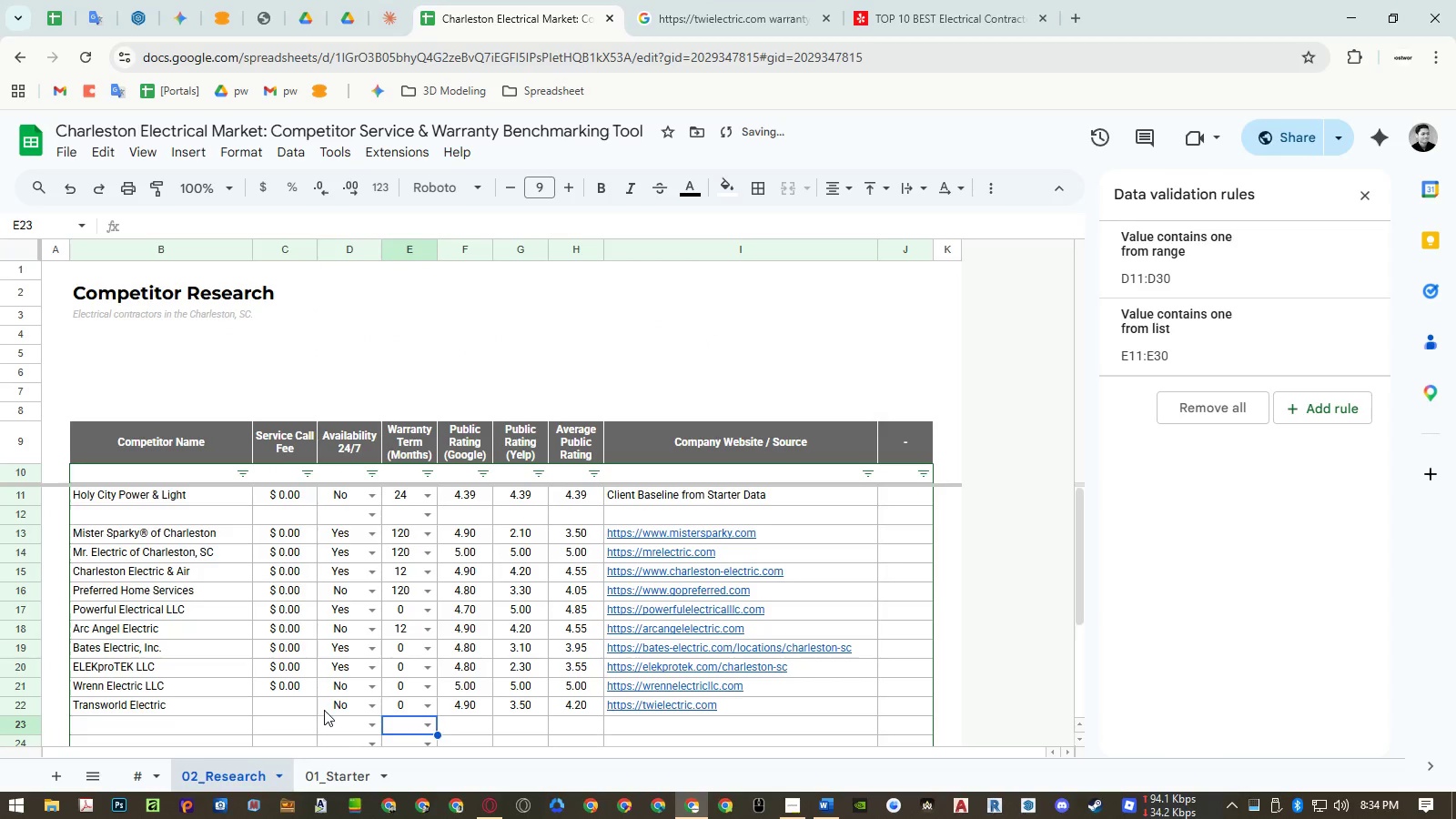 
left_click([308, 707])
 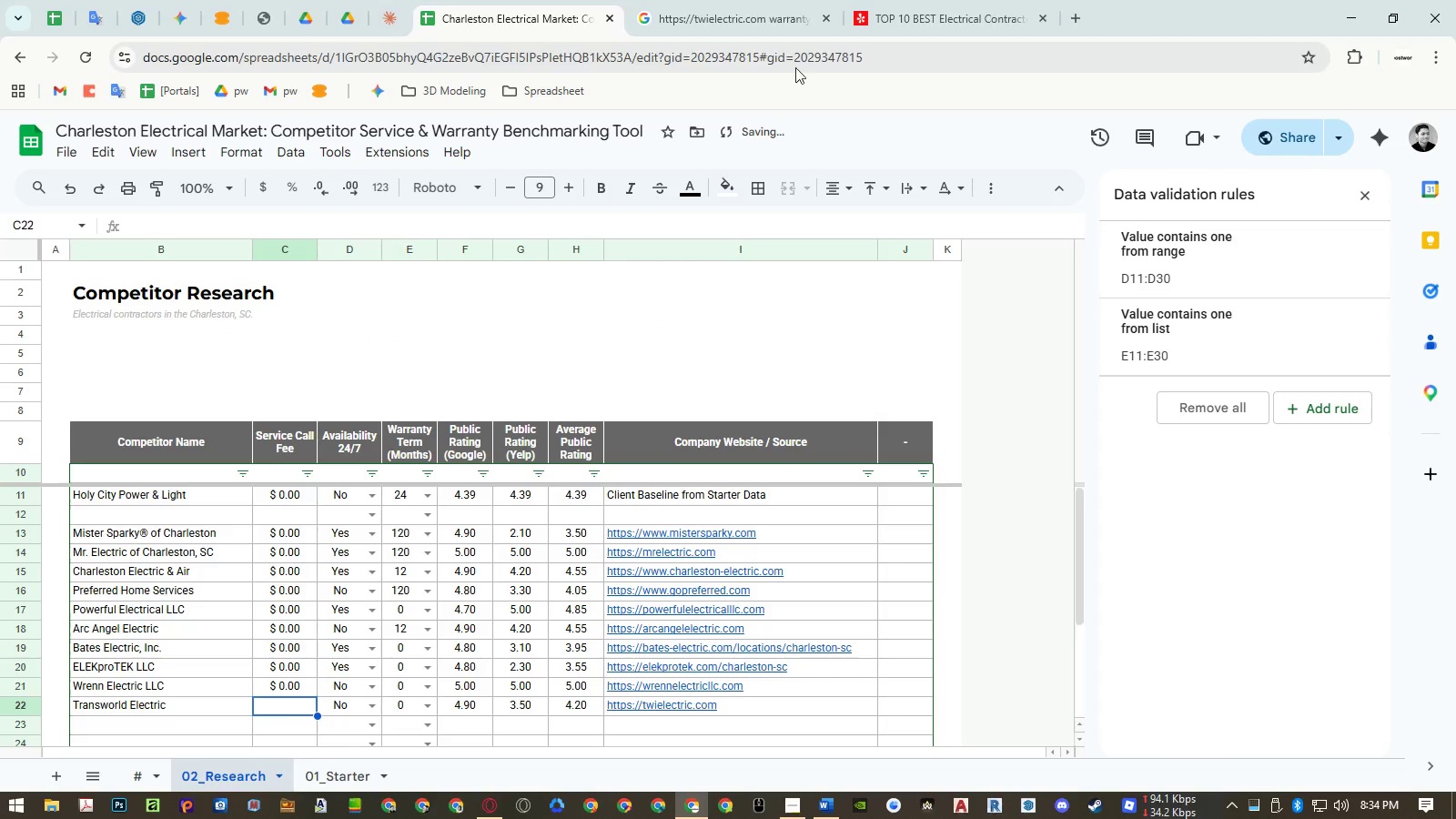 
left_click([756, 17])
 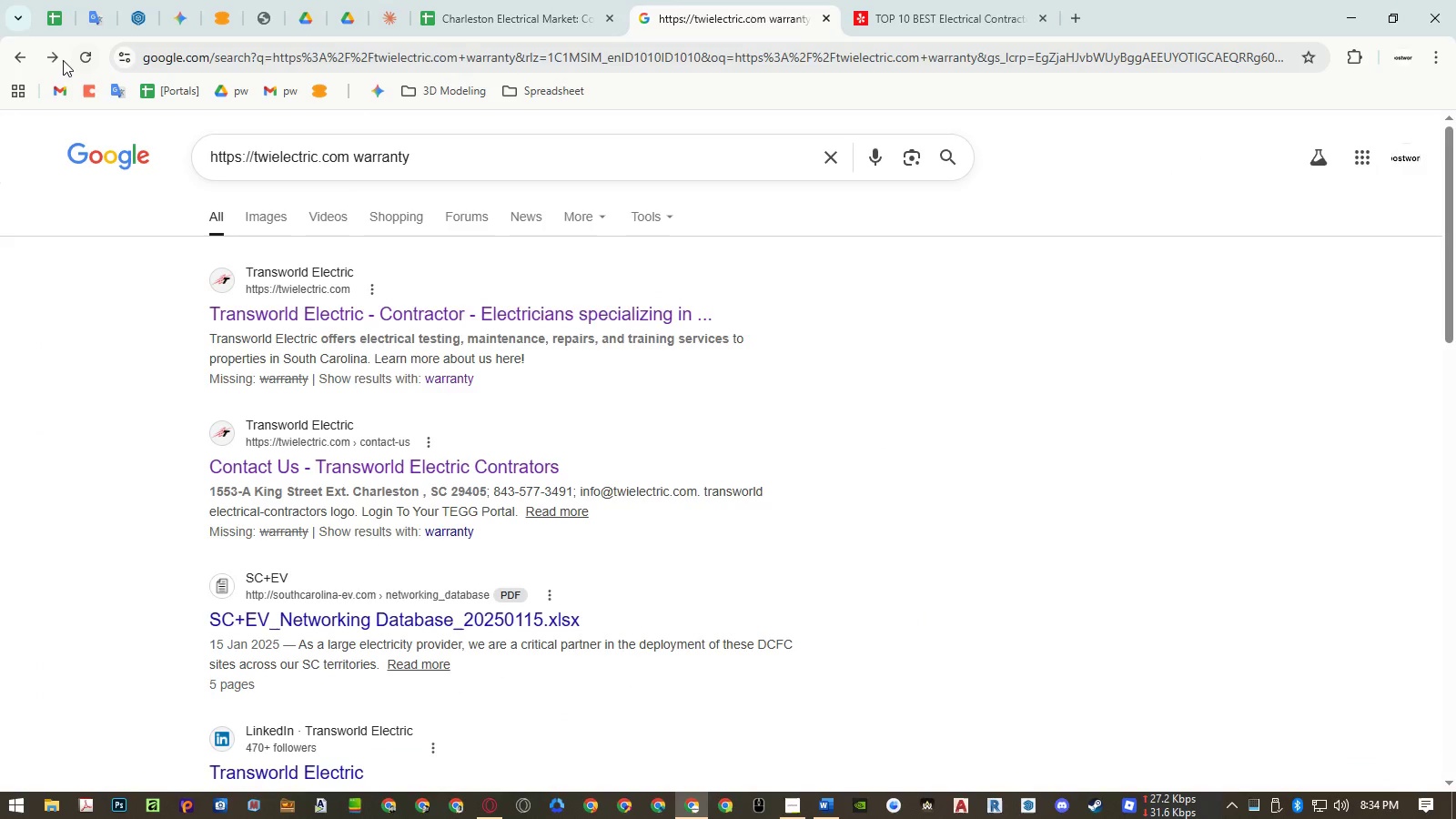 
left_click([14, 56])